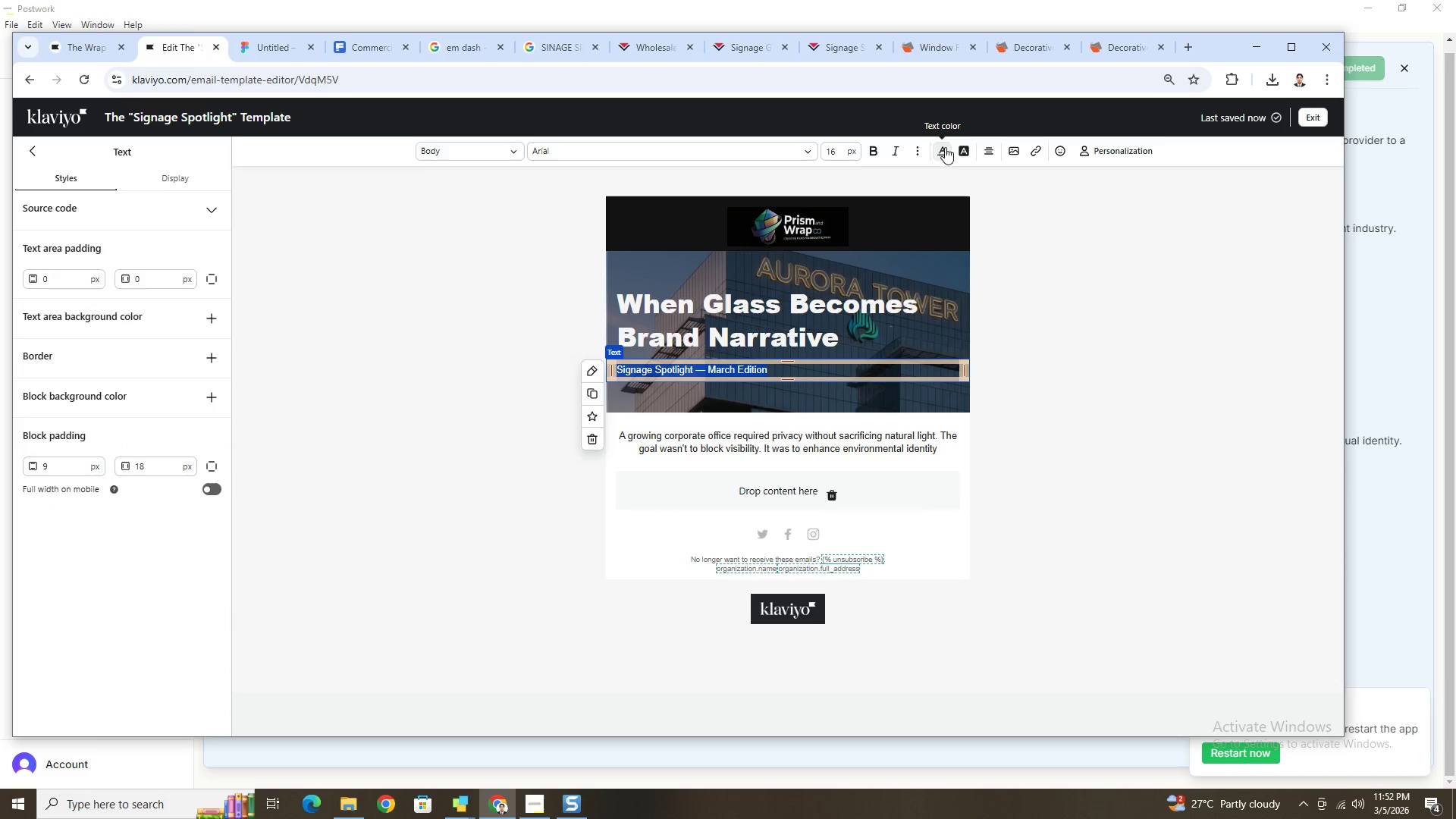 
left_click([894, 155])
 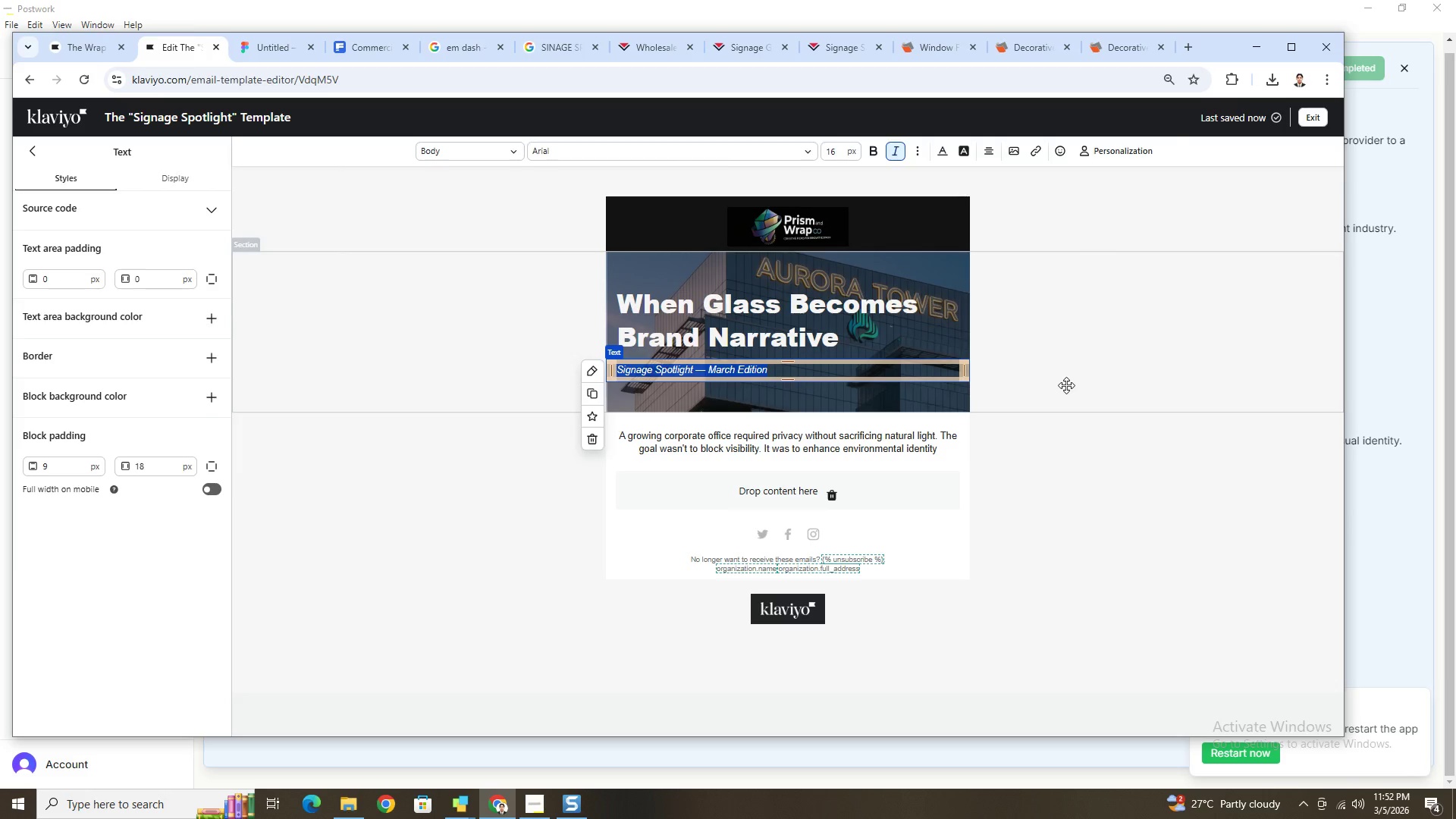 
double_click([1033, 508])
 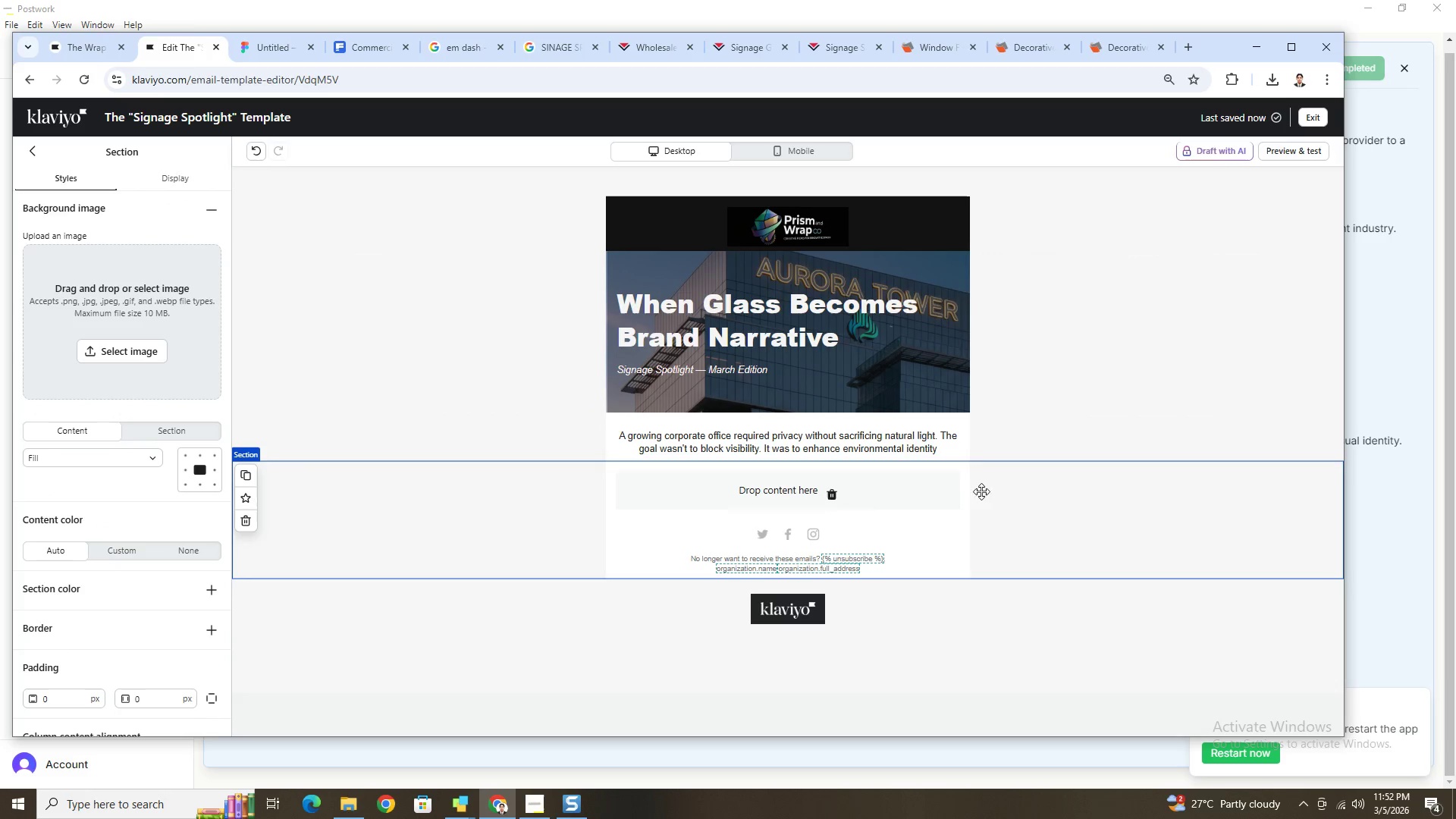 
left_click([875, 427])
 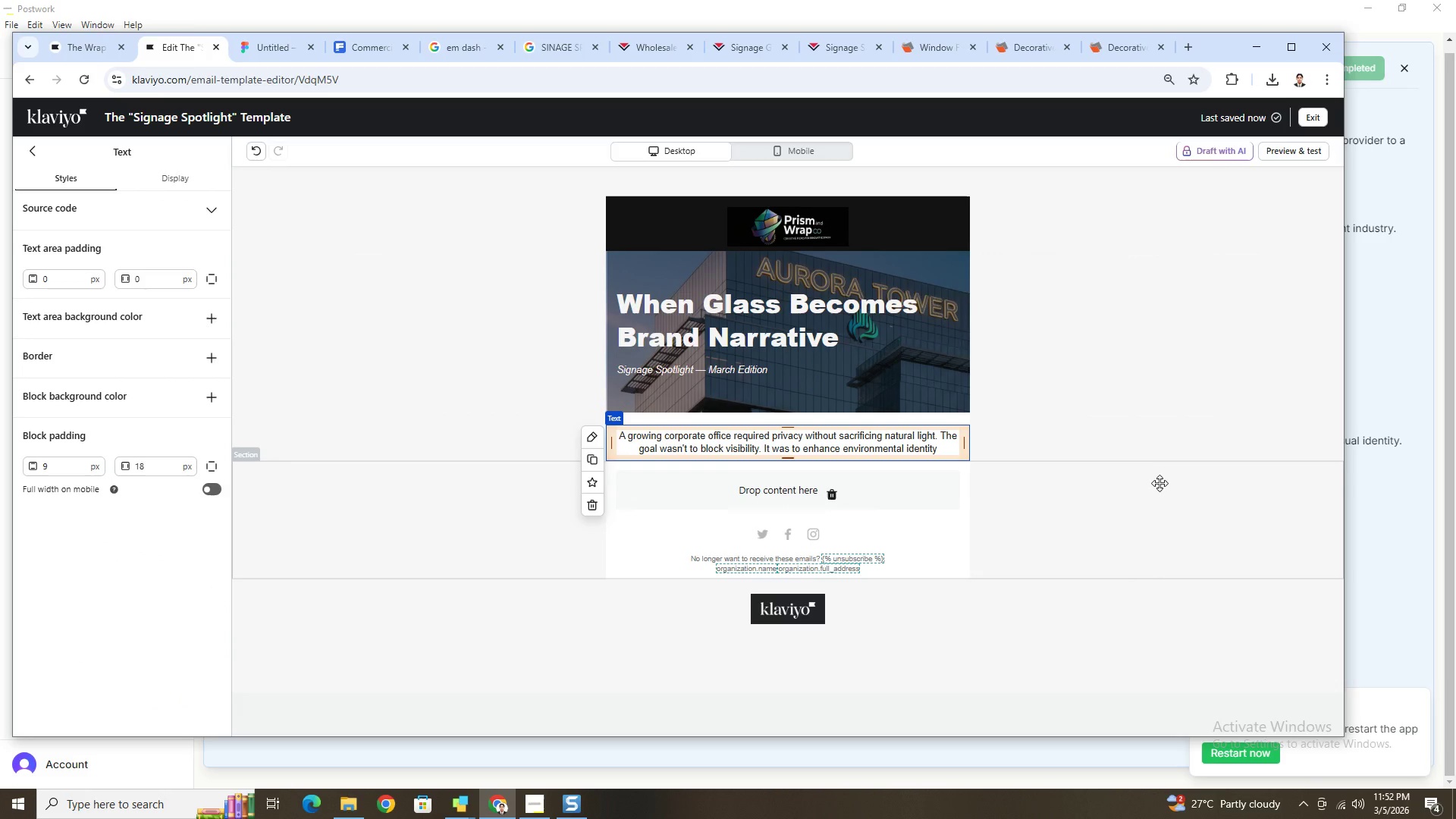 
scroll: coordinate [1159, 483], scroll_direction: down, amount: 3.0
 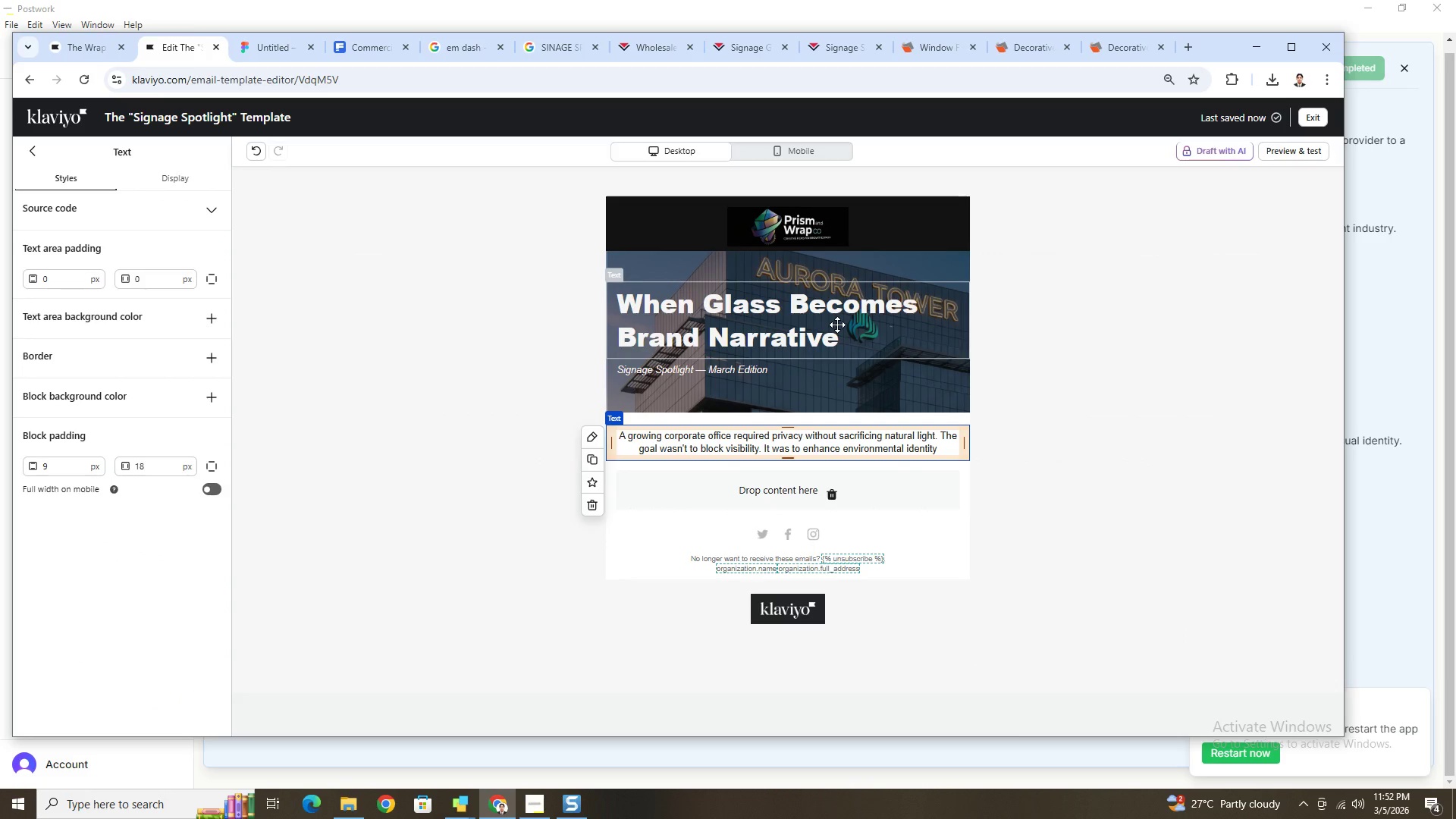 
wait(10.22)
 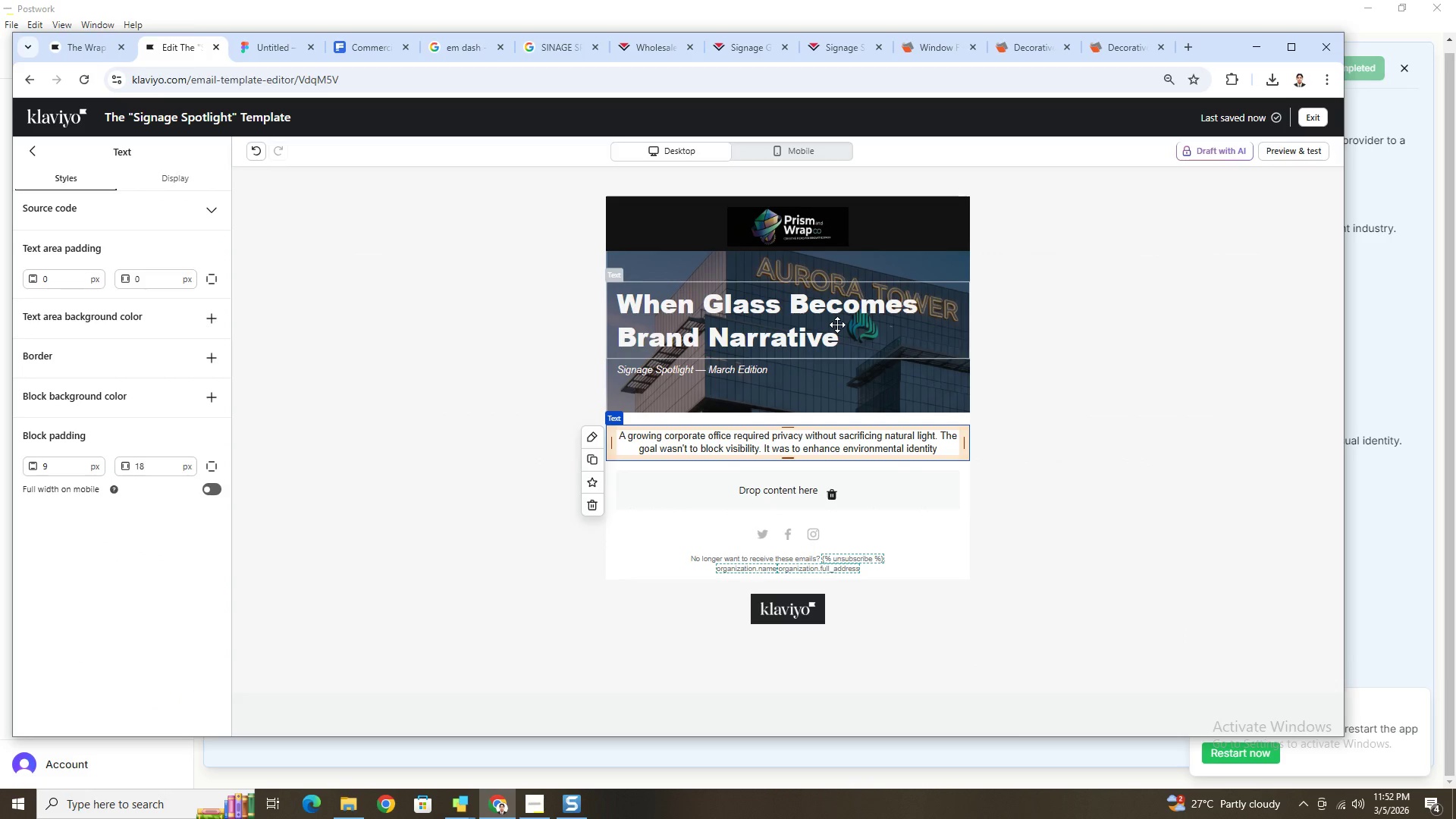 
left_click([32, 148])
 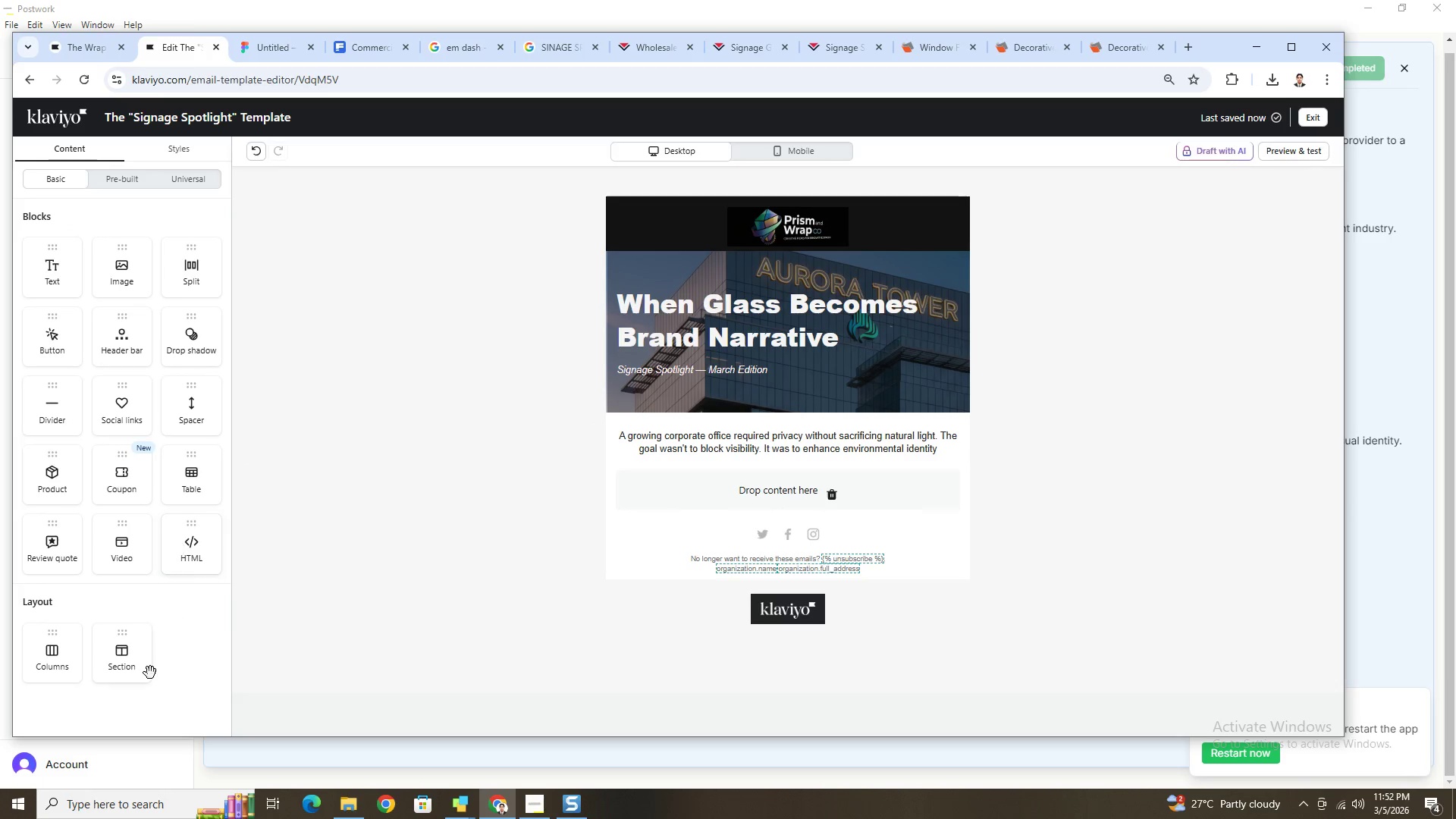 
left_click_drag(start_coordinate=[127, 657], to_coordinate=[540, 501])
 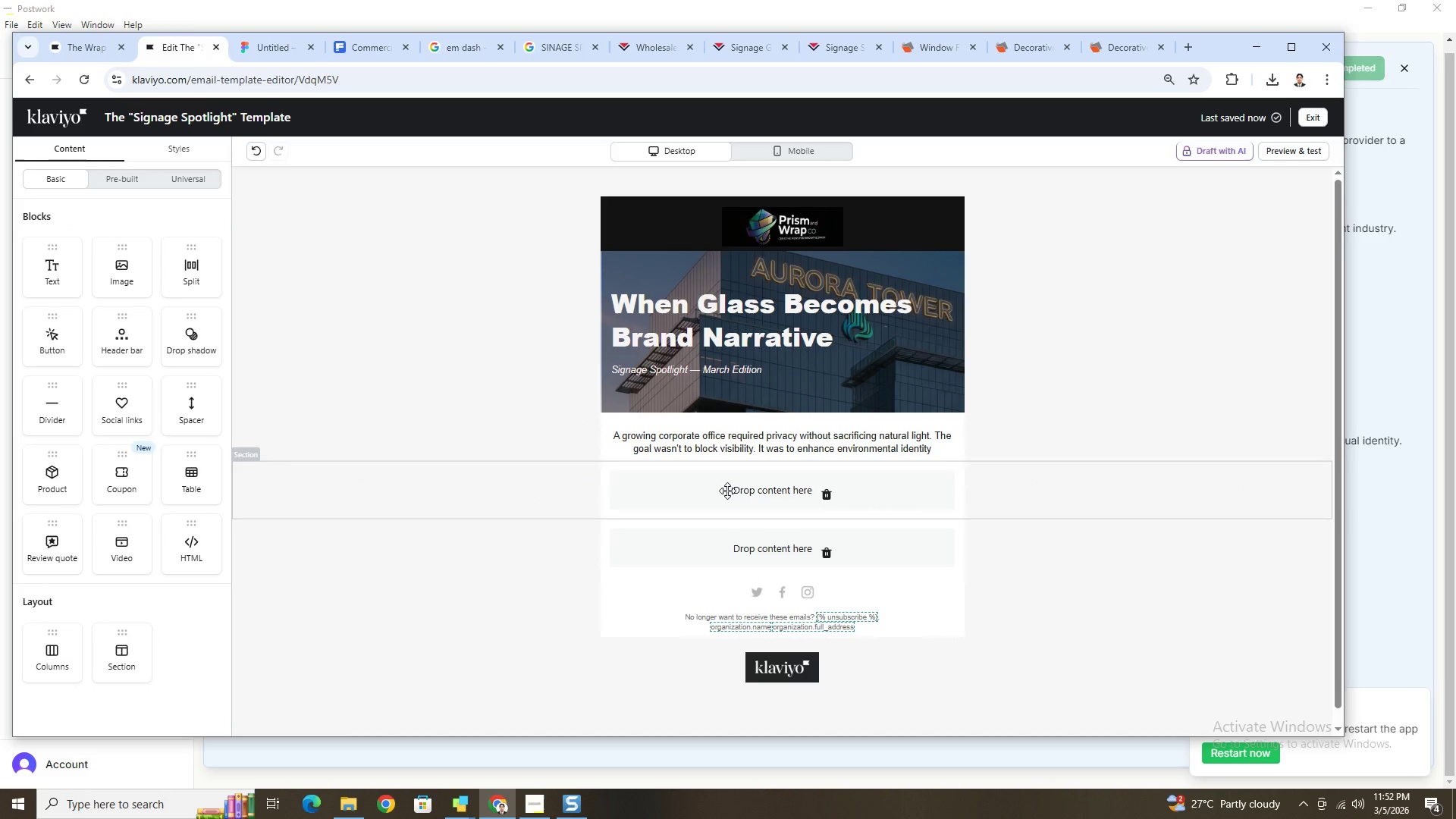 
left_click([727, 490])
 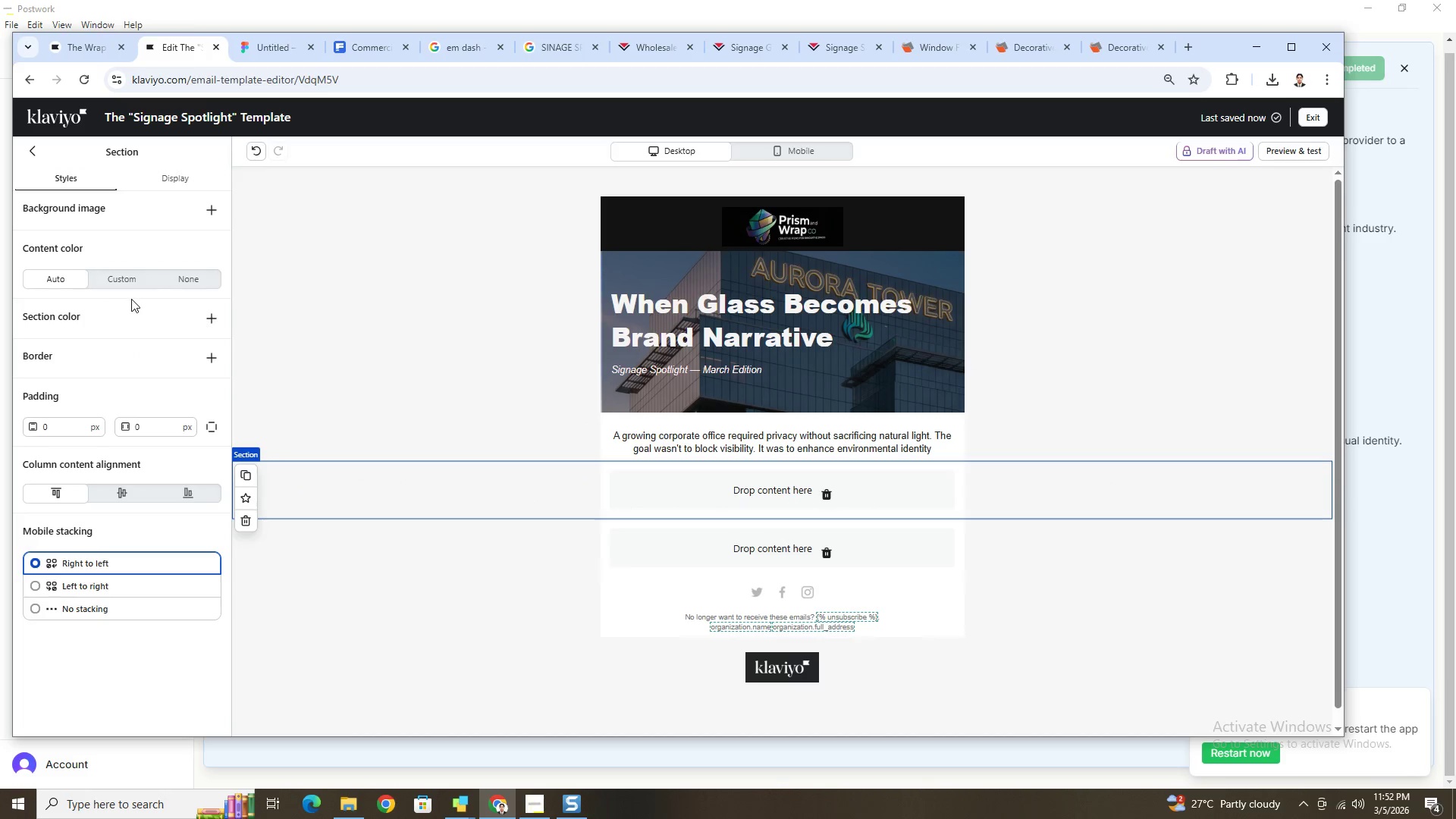 
left_click([127, 283])
 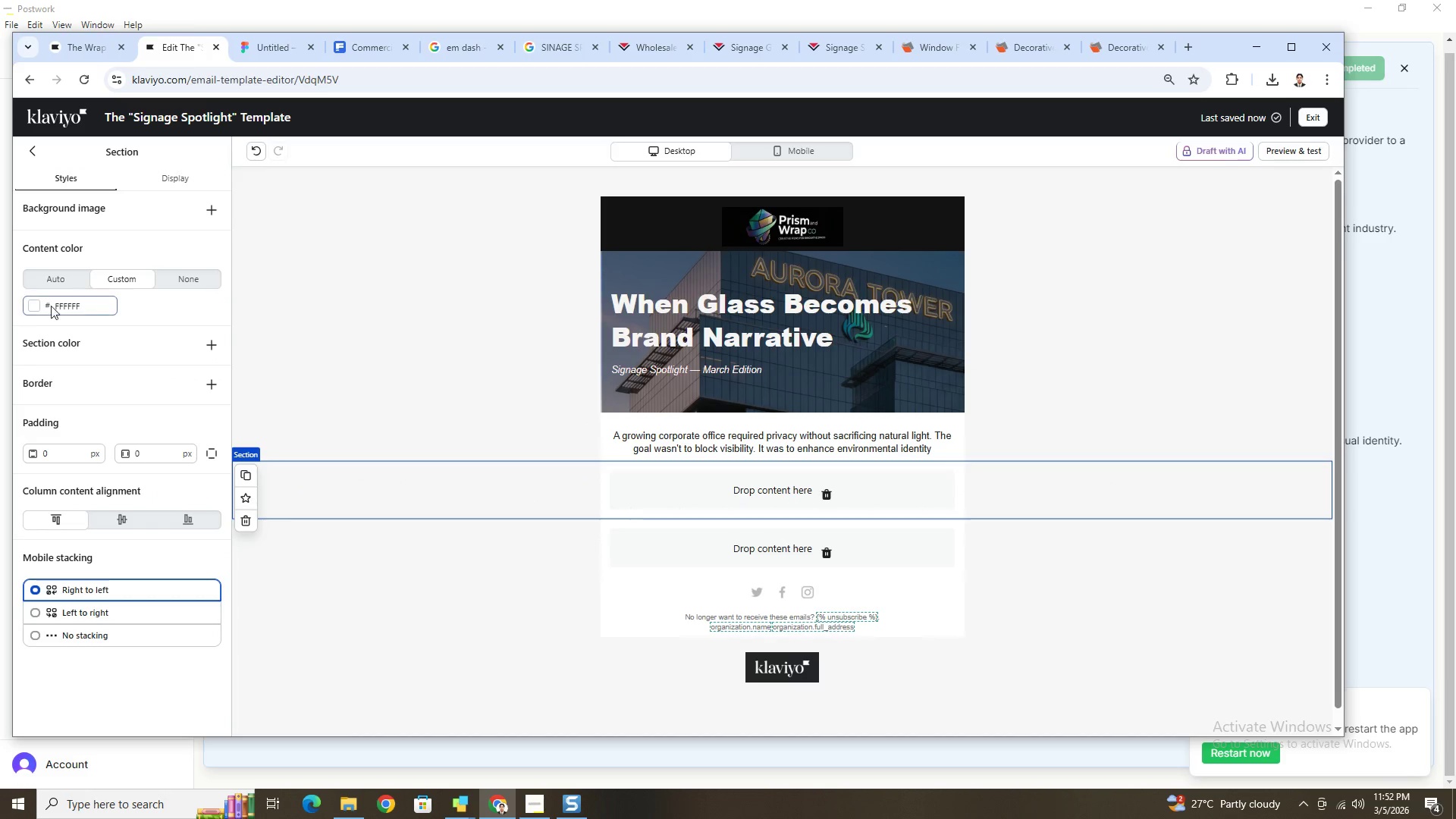 
left_click([39, 305])
 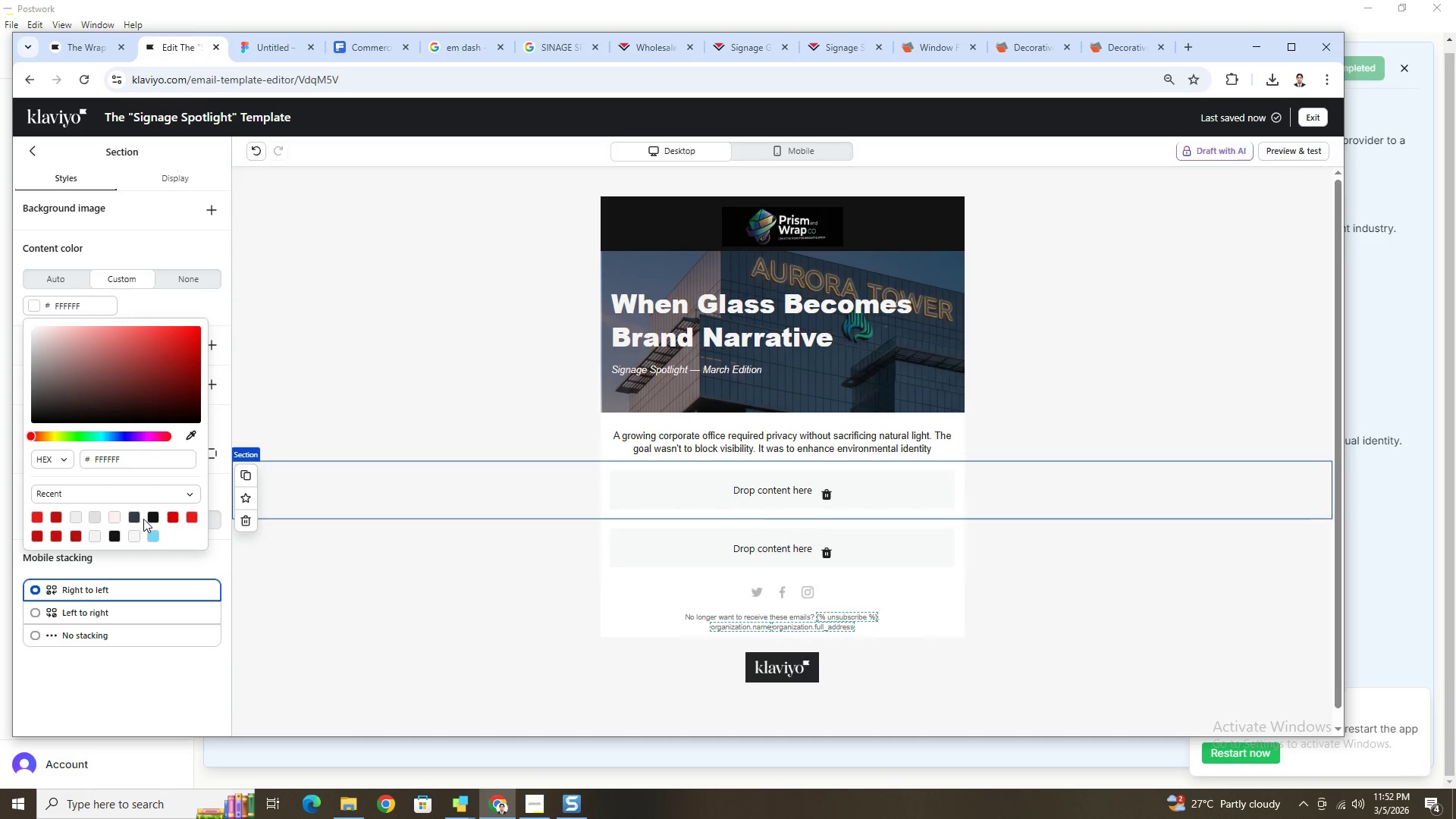 
left_click([149, 519])
 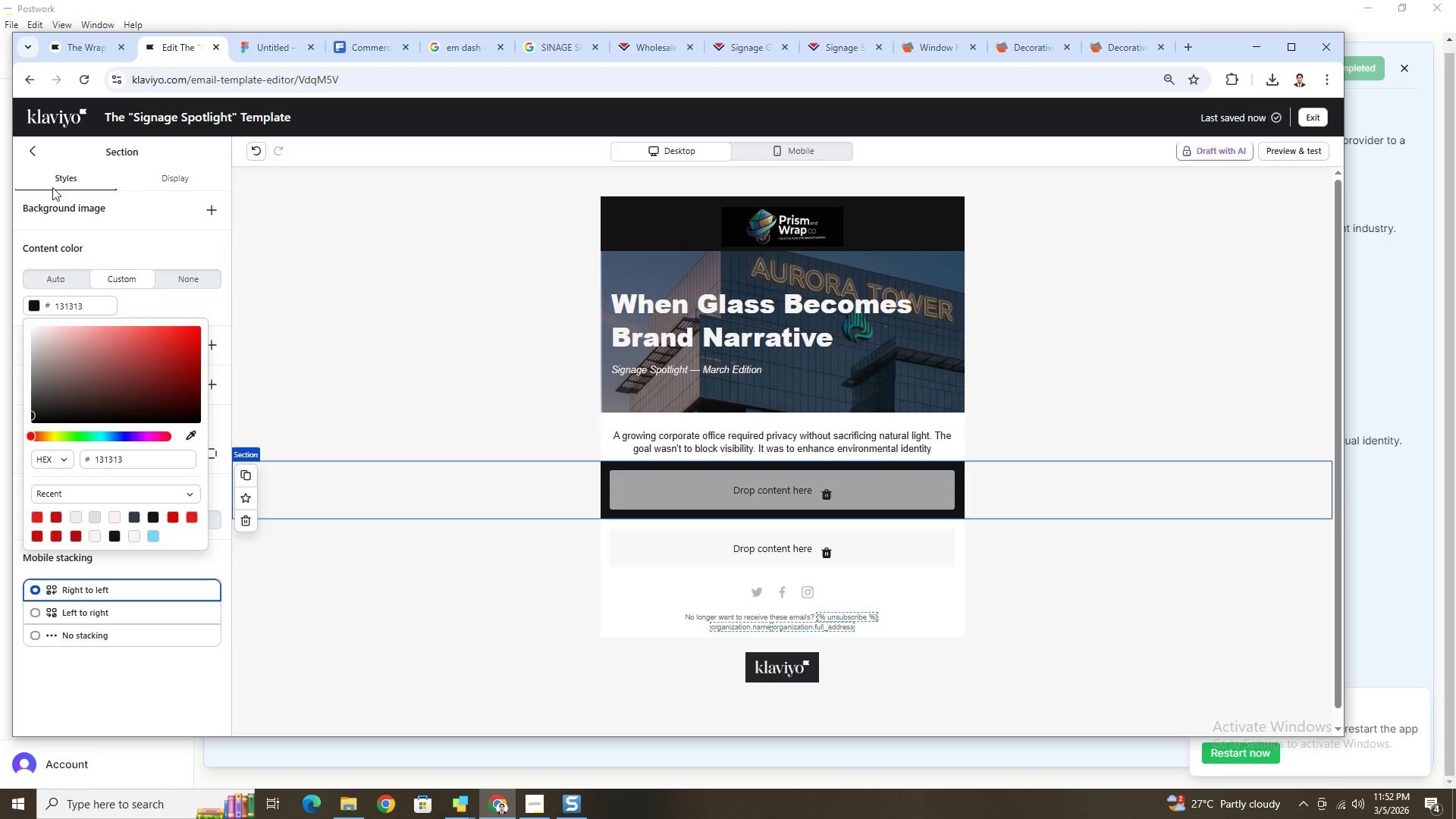 
left_click([39, 153])
 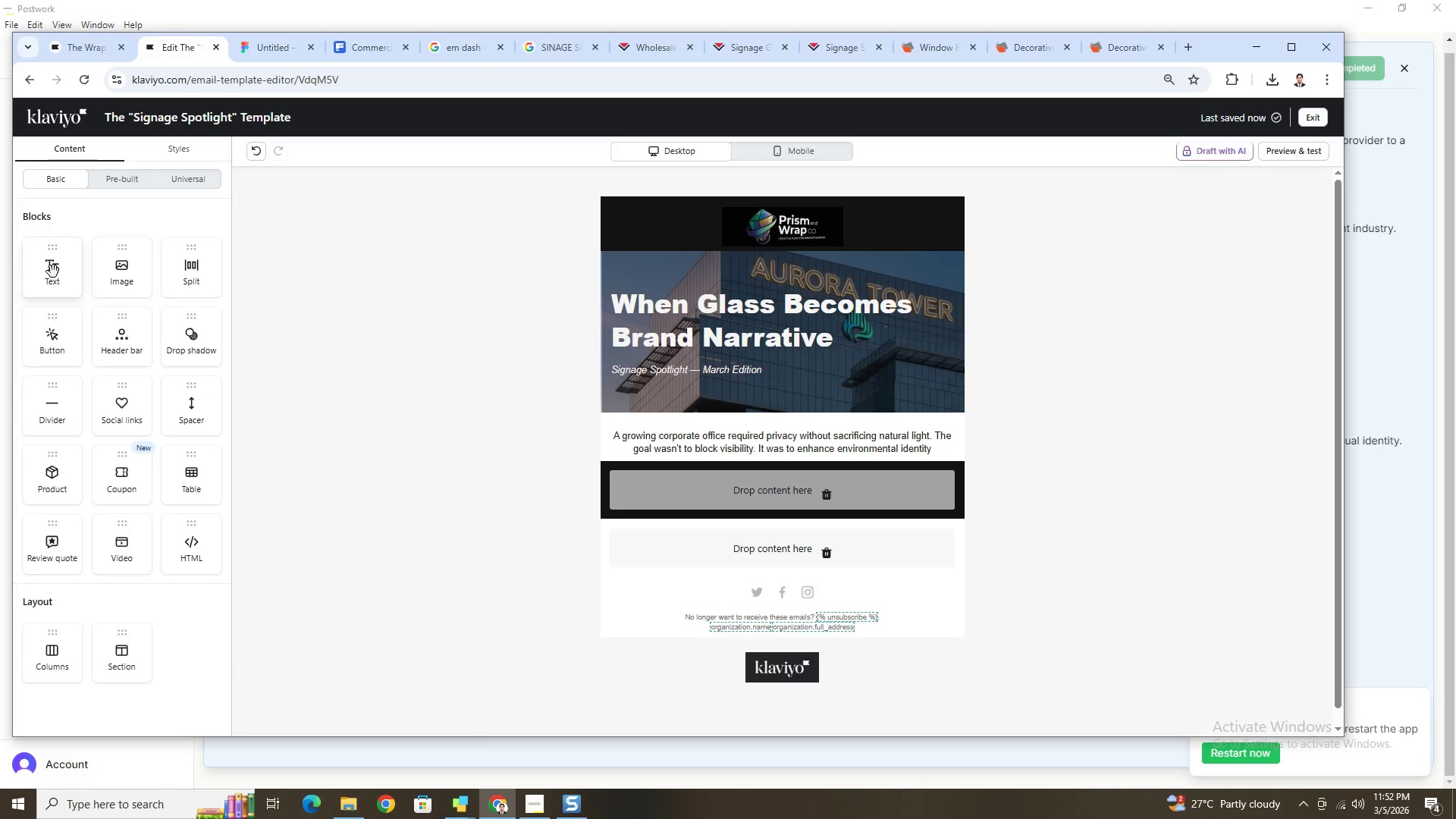 
left_click_drag(start_coordinate=[53, 271], to_coordinate=[764, 500])
 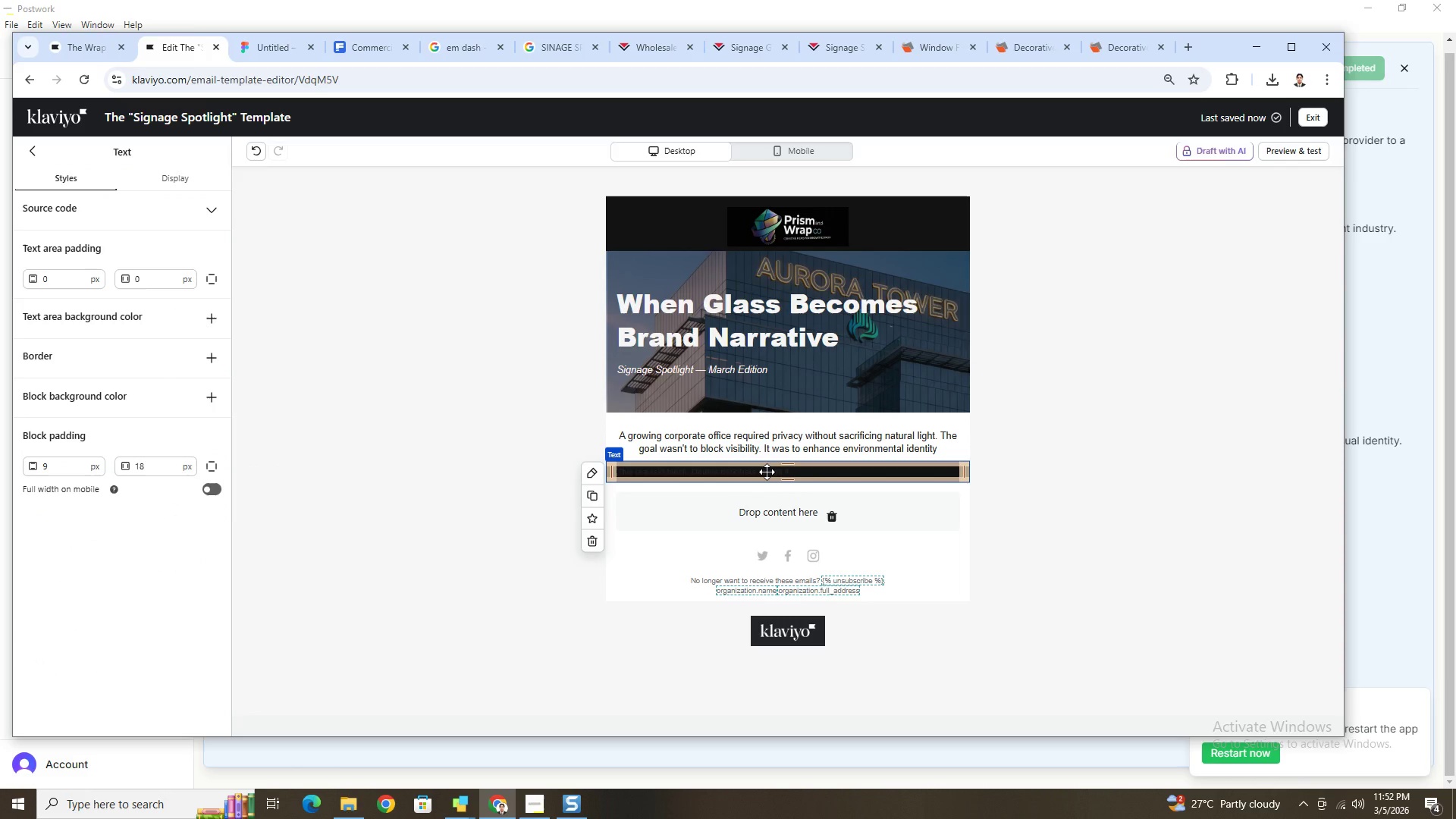 
double_click([767, 472])
 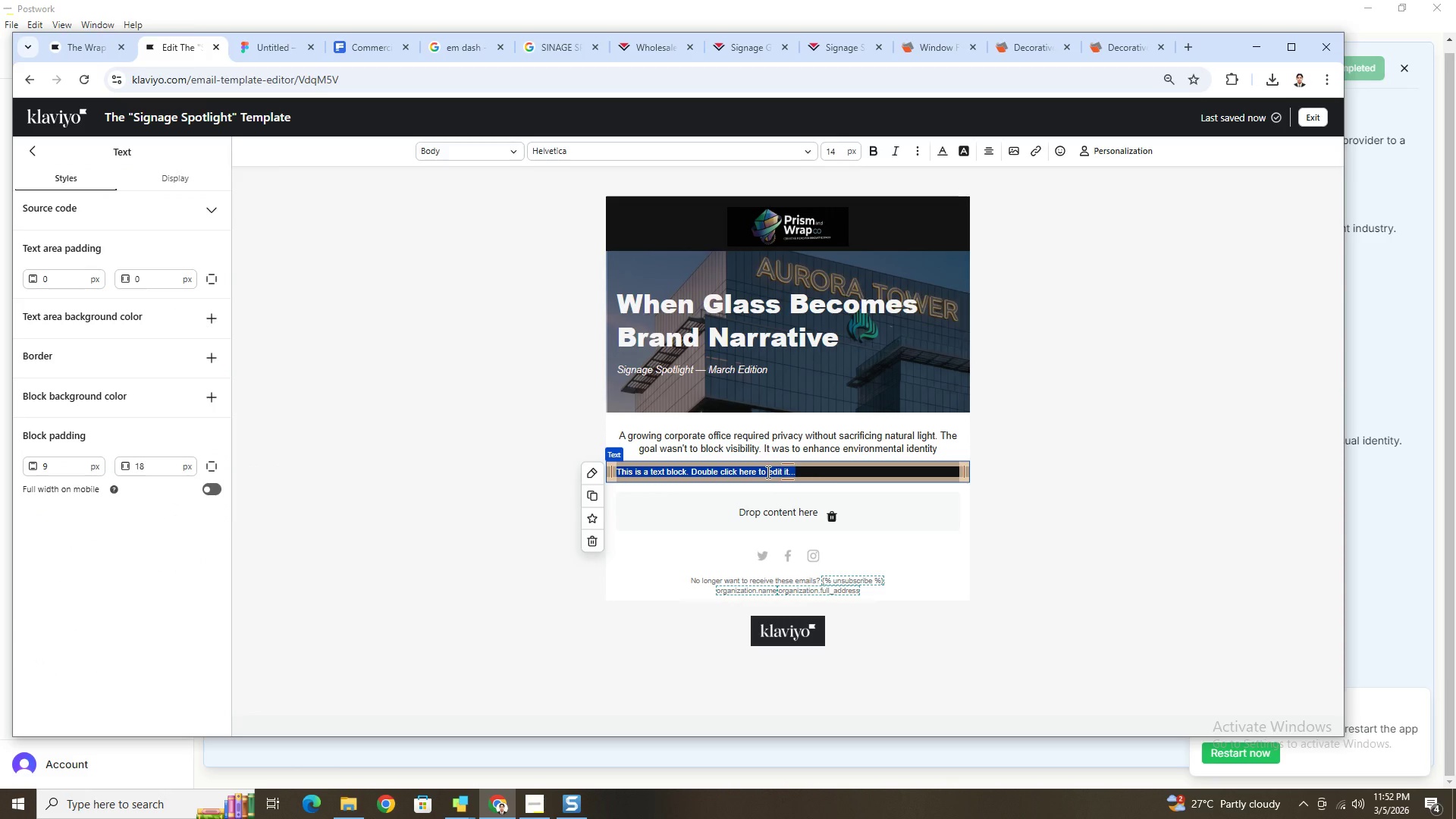 
type(The Challenge)
 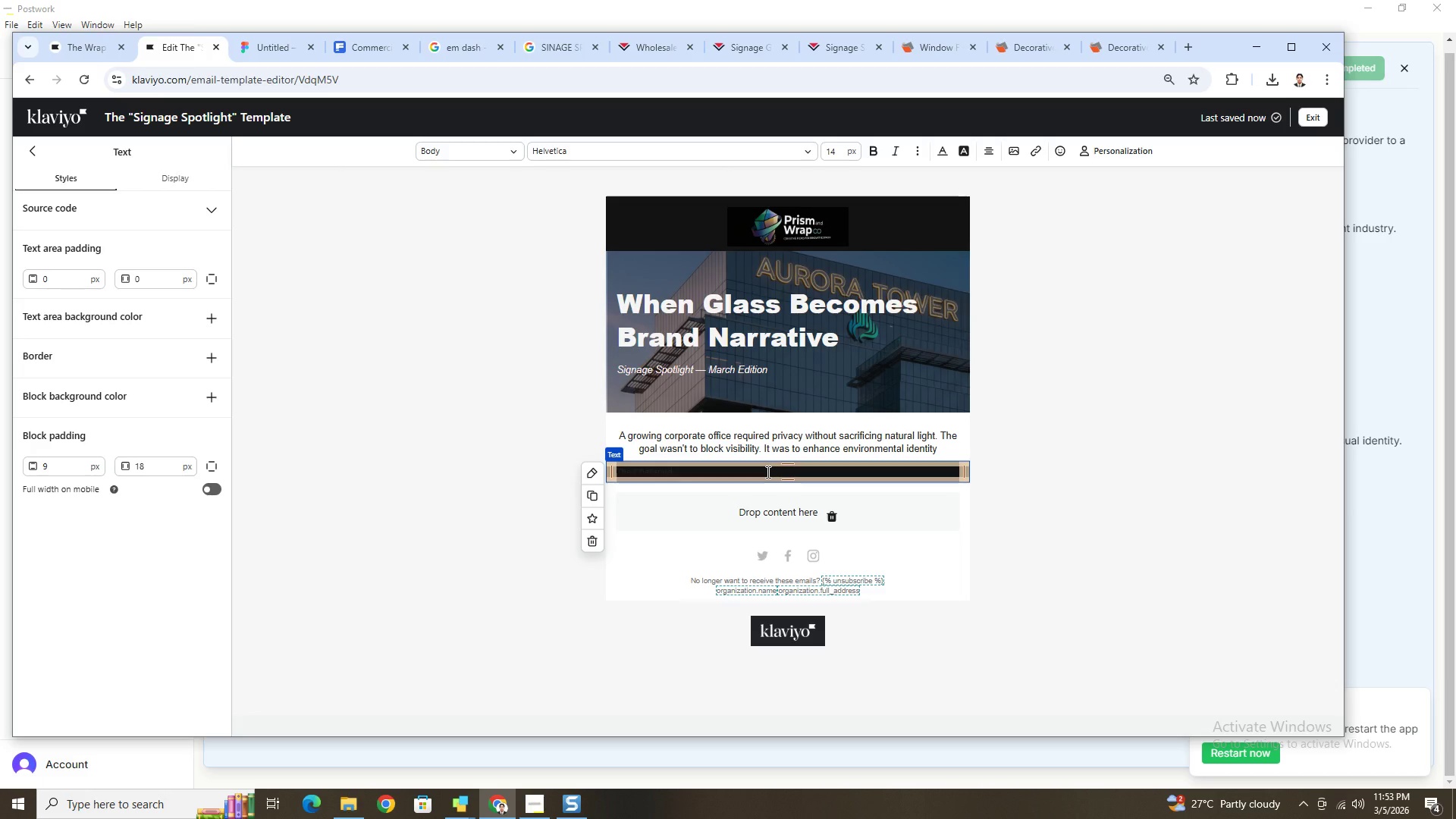 
key(Control+A)
 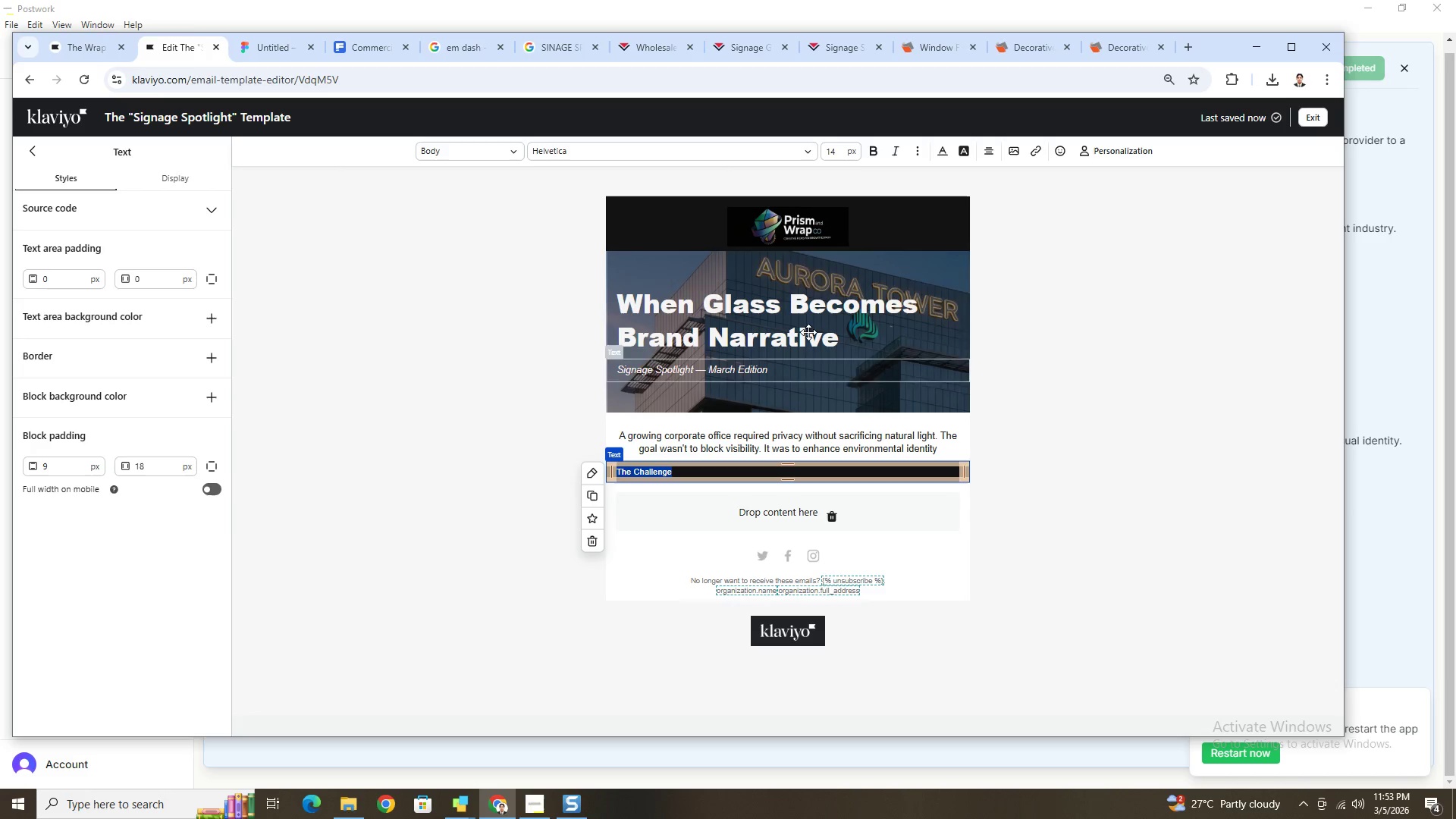 
mouse_move([868, 151])
 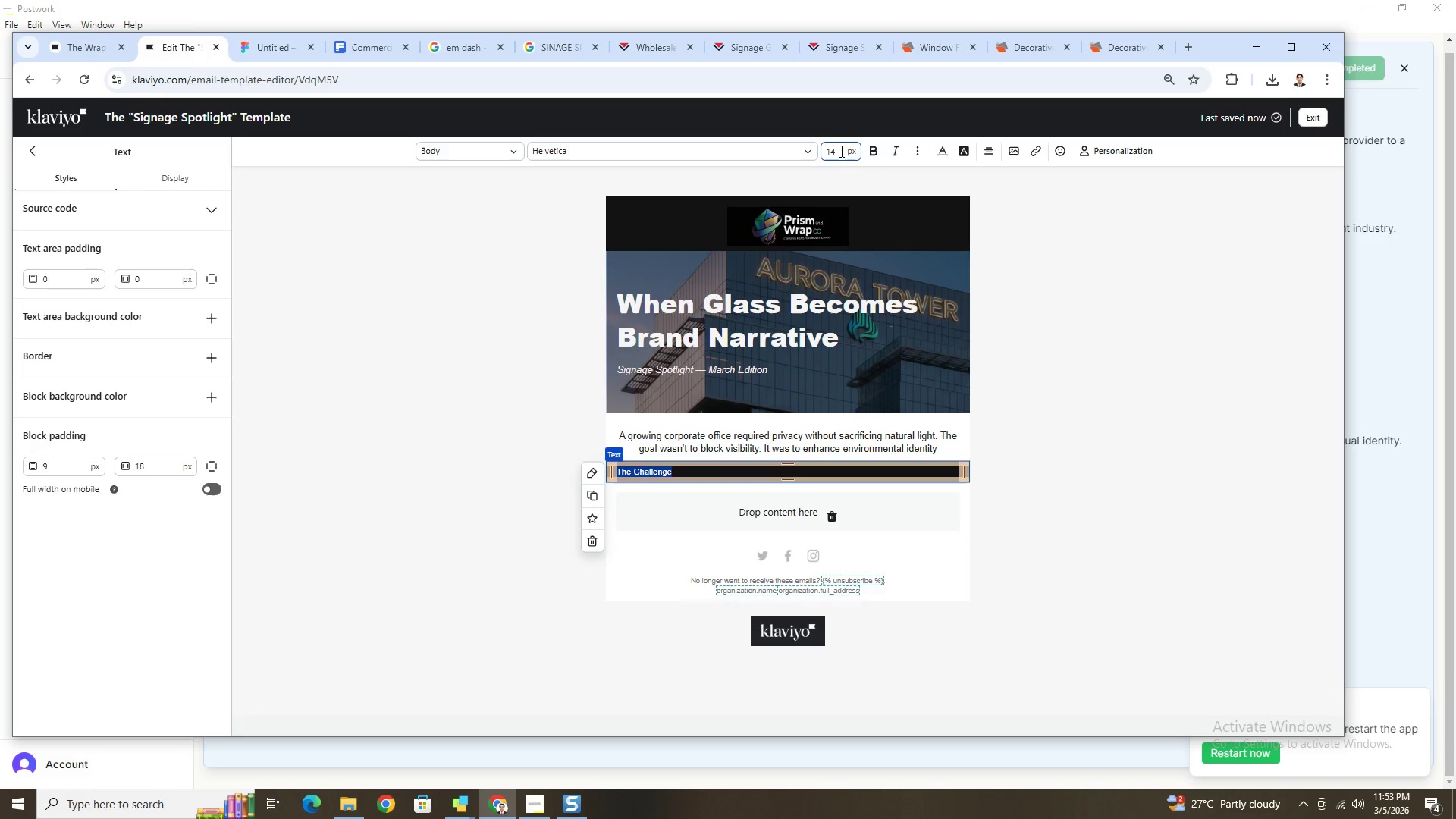 
double_click([839, 151])
 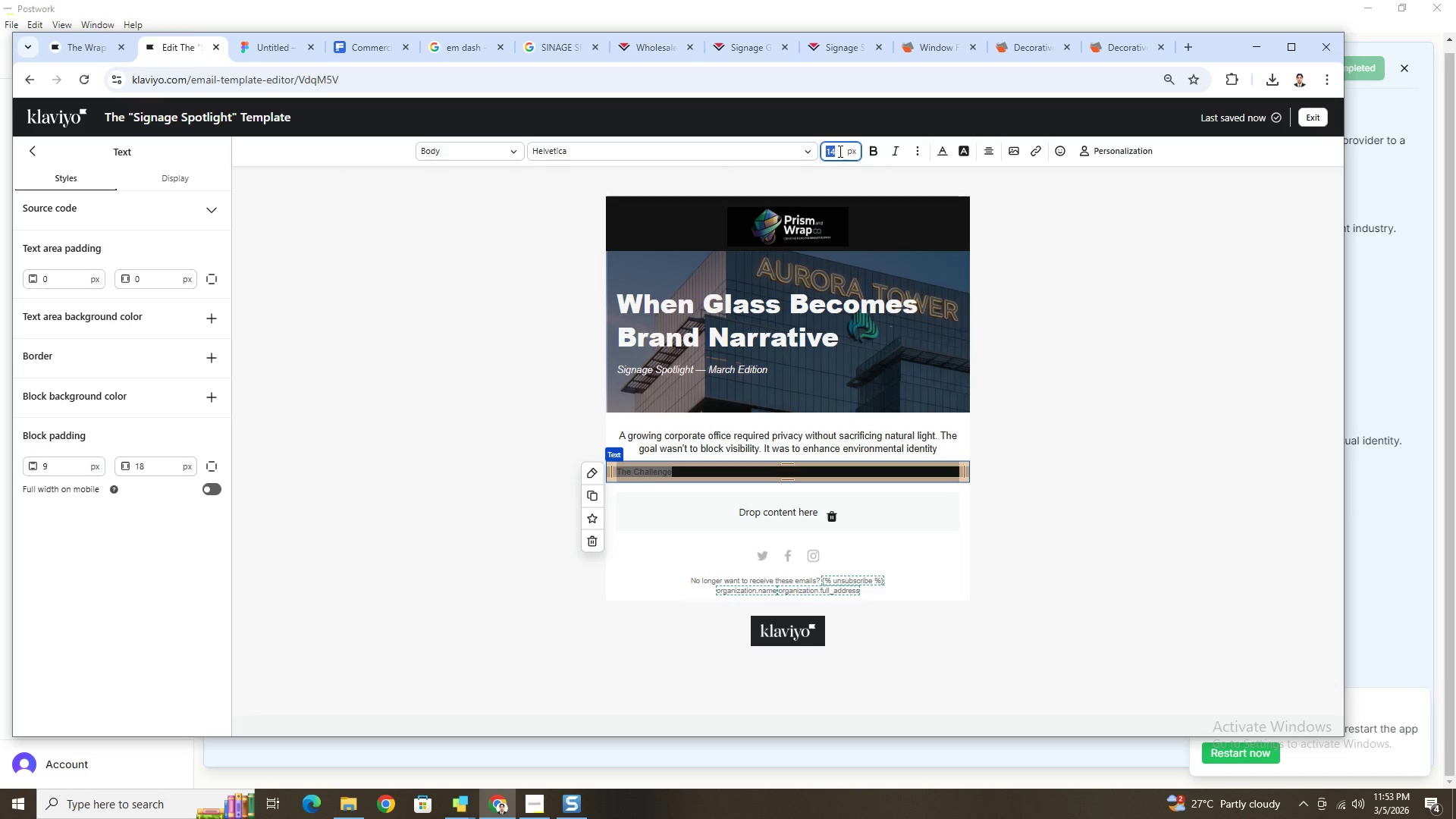 
key(Numpad2)
 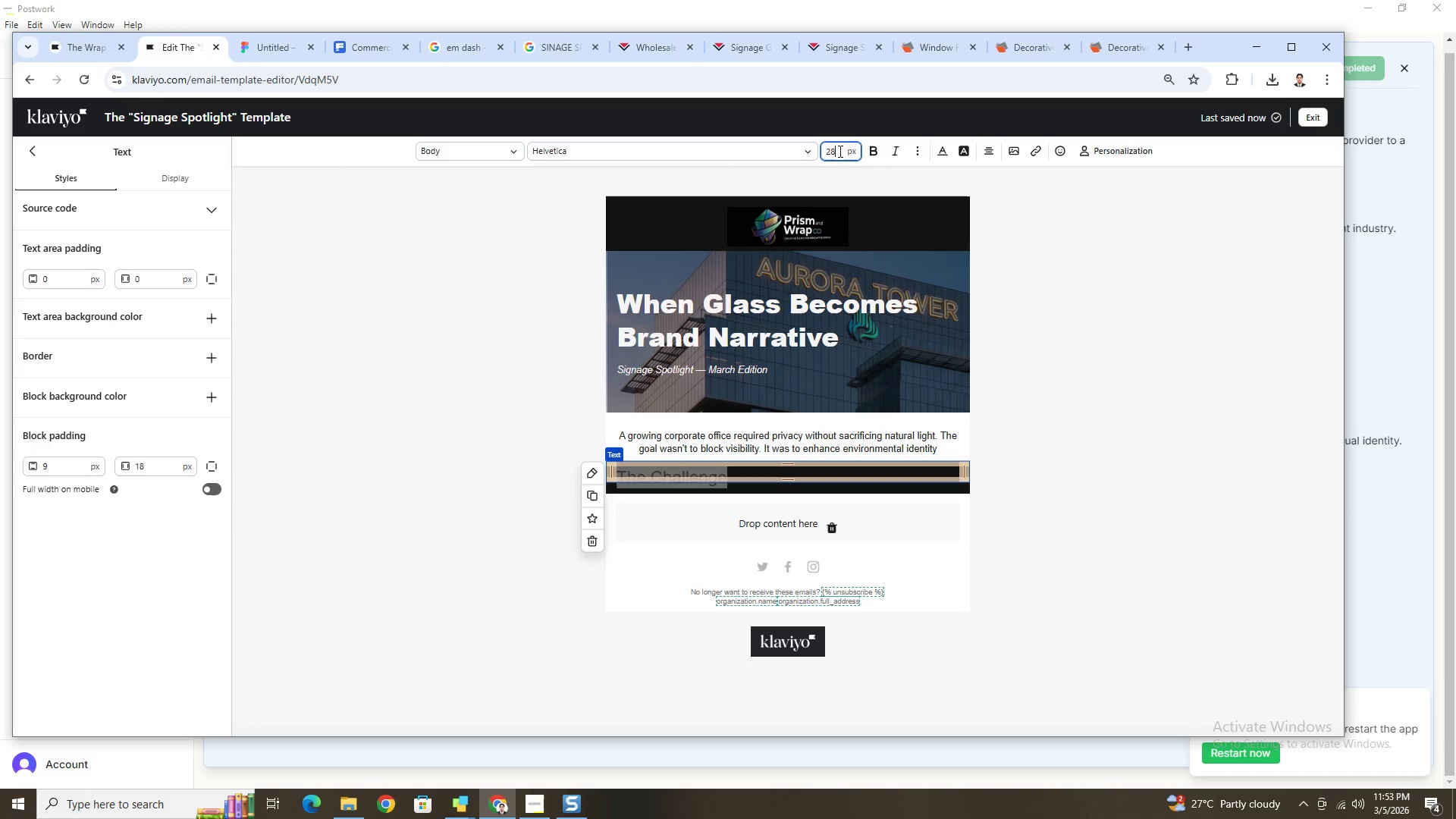 
key(Numpad8)
 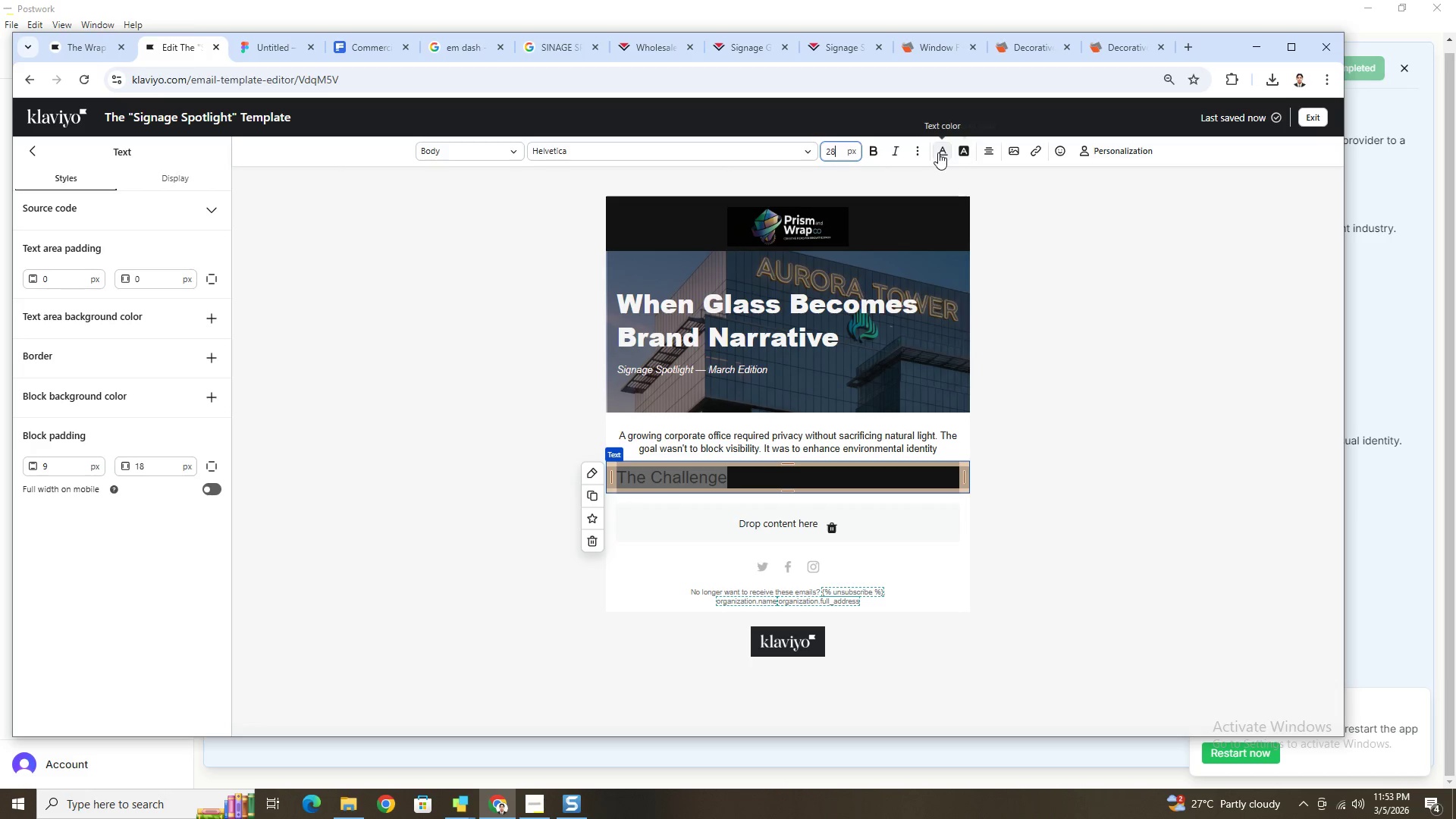 
left_click([878, 147])
 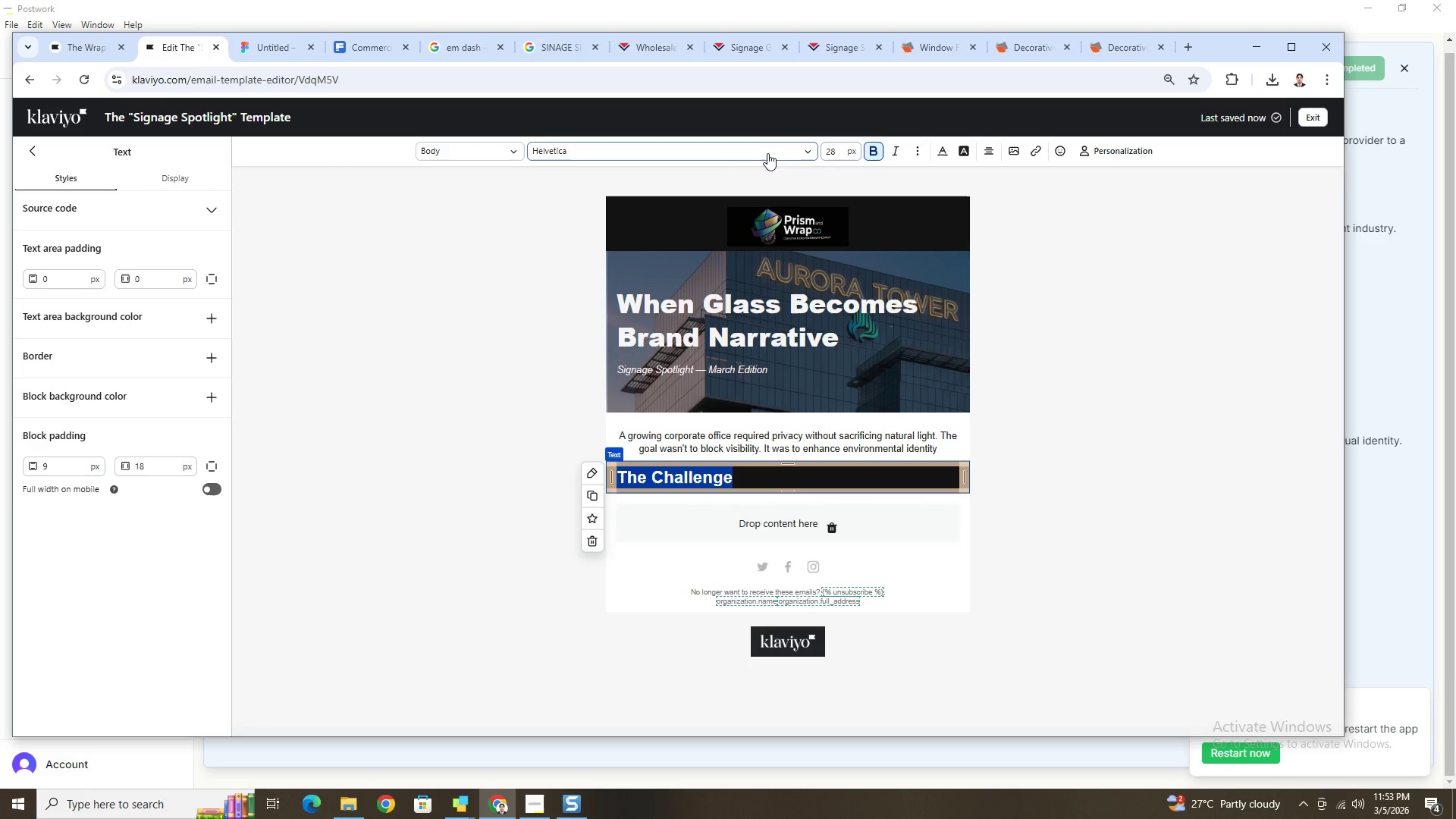 
left_click([797, 151])
 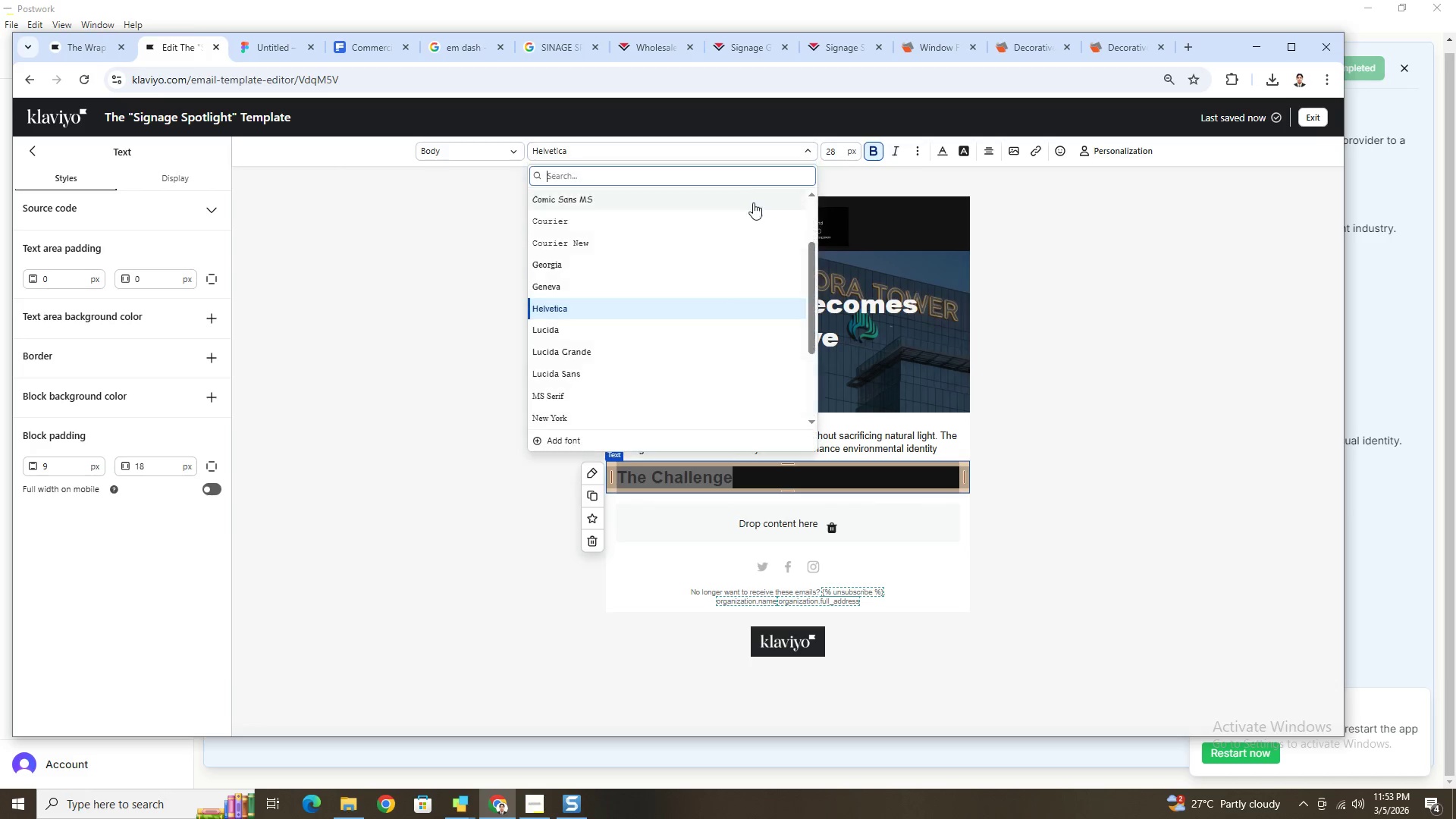 
scroll: coordinate [770, 249], scroll_direction: up, amount: 7.0
 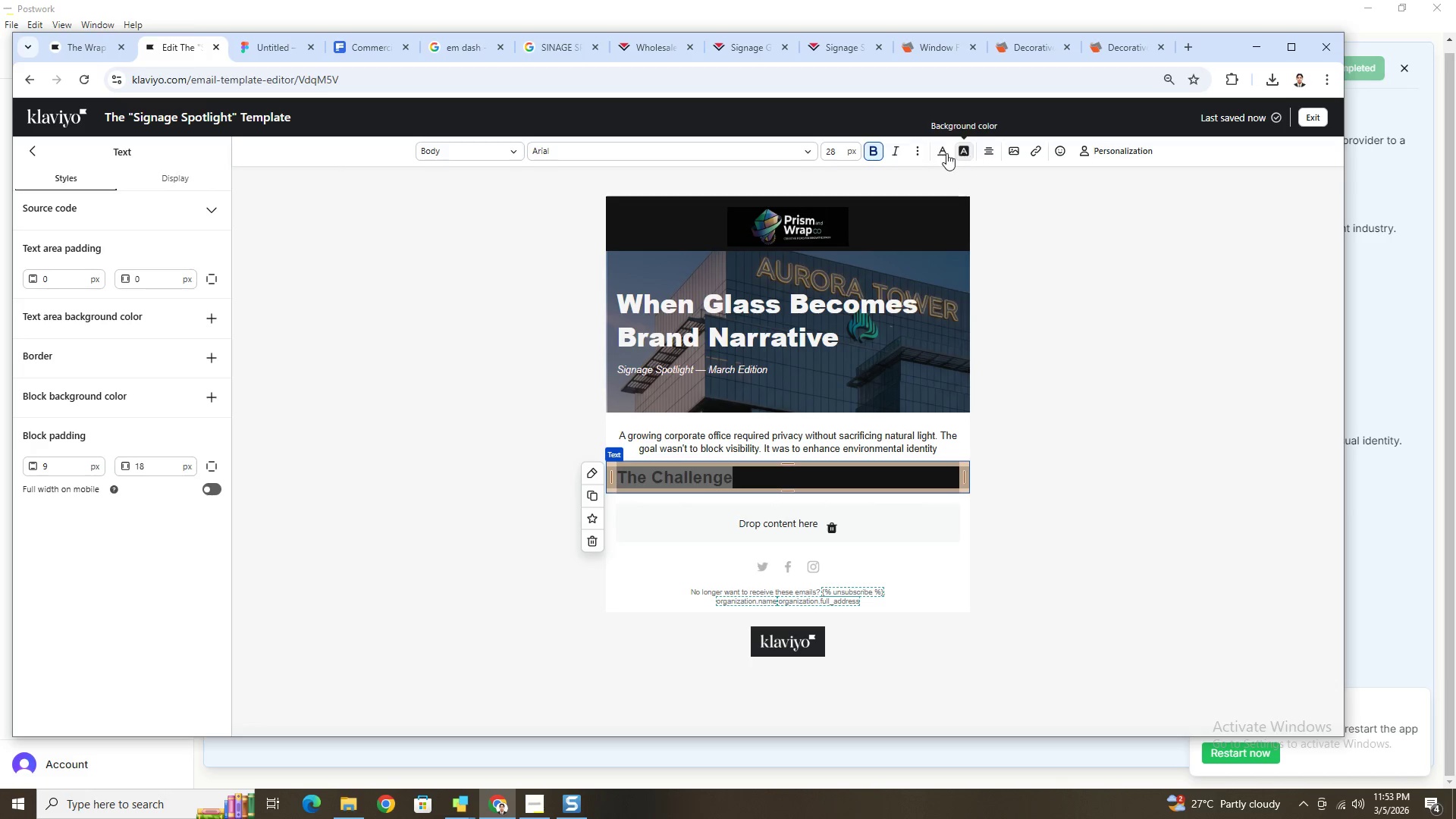 
left_click([946, 153])
 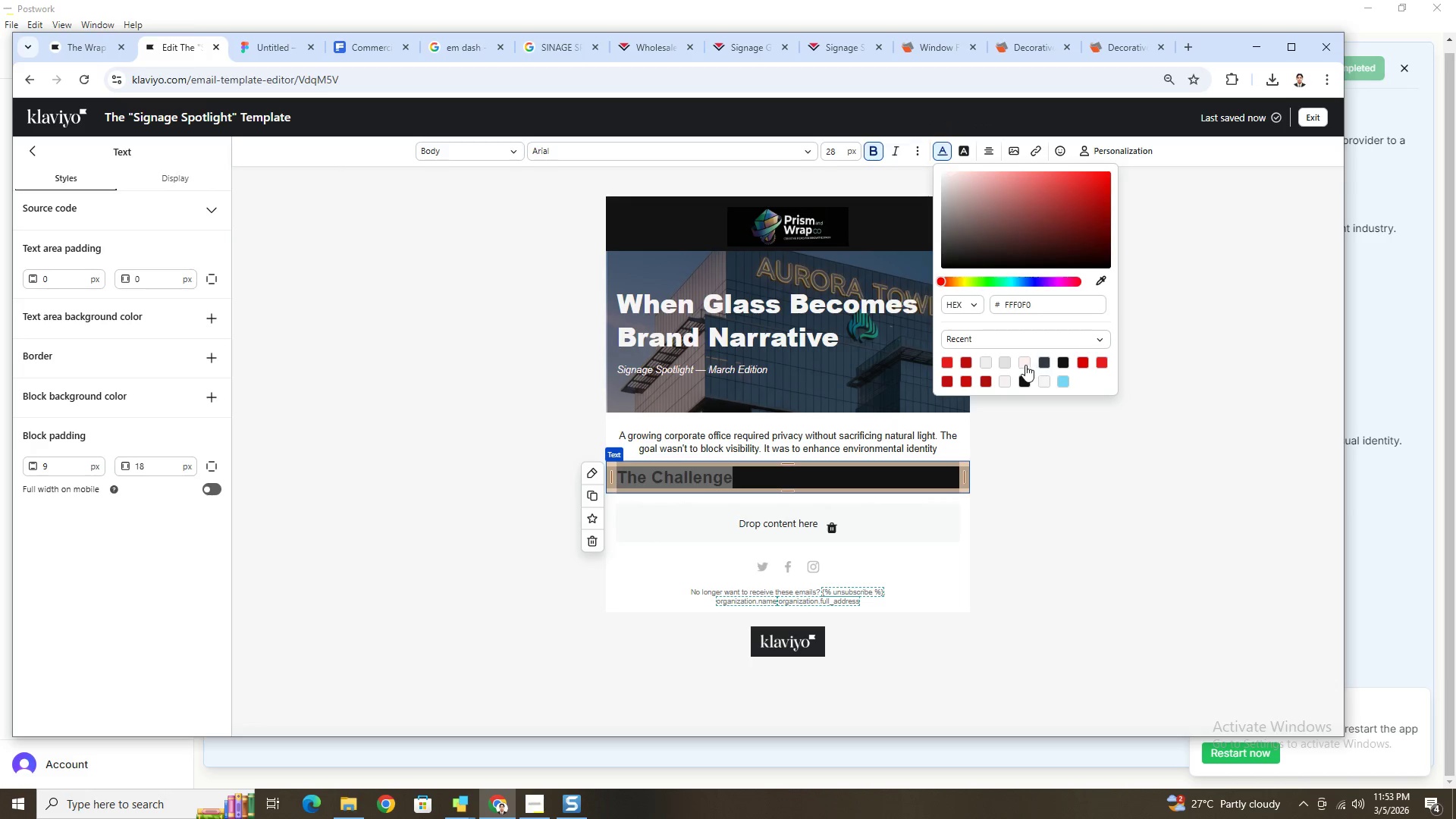 
double_click([828, 510])
 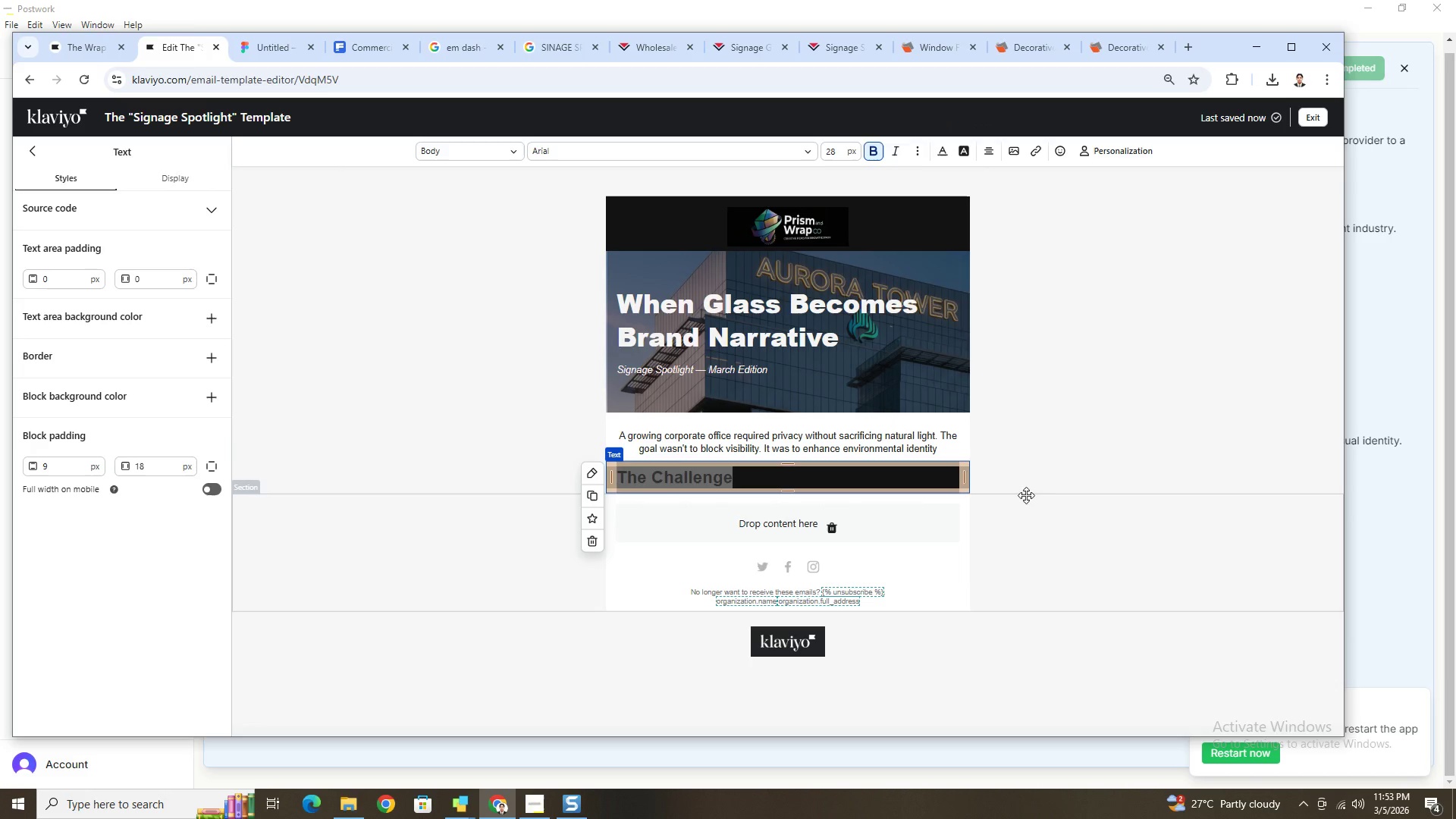 
left_click([1049, 495])
 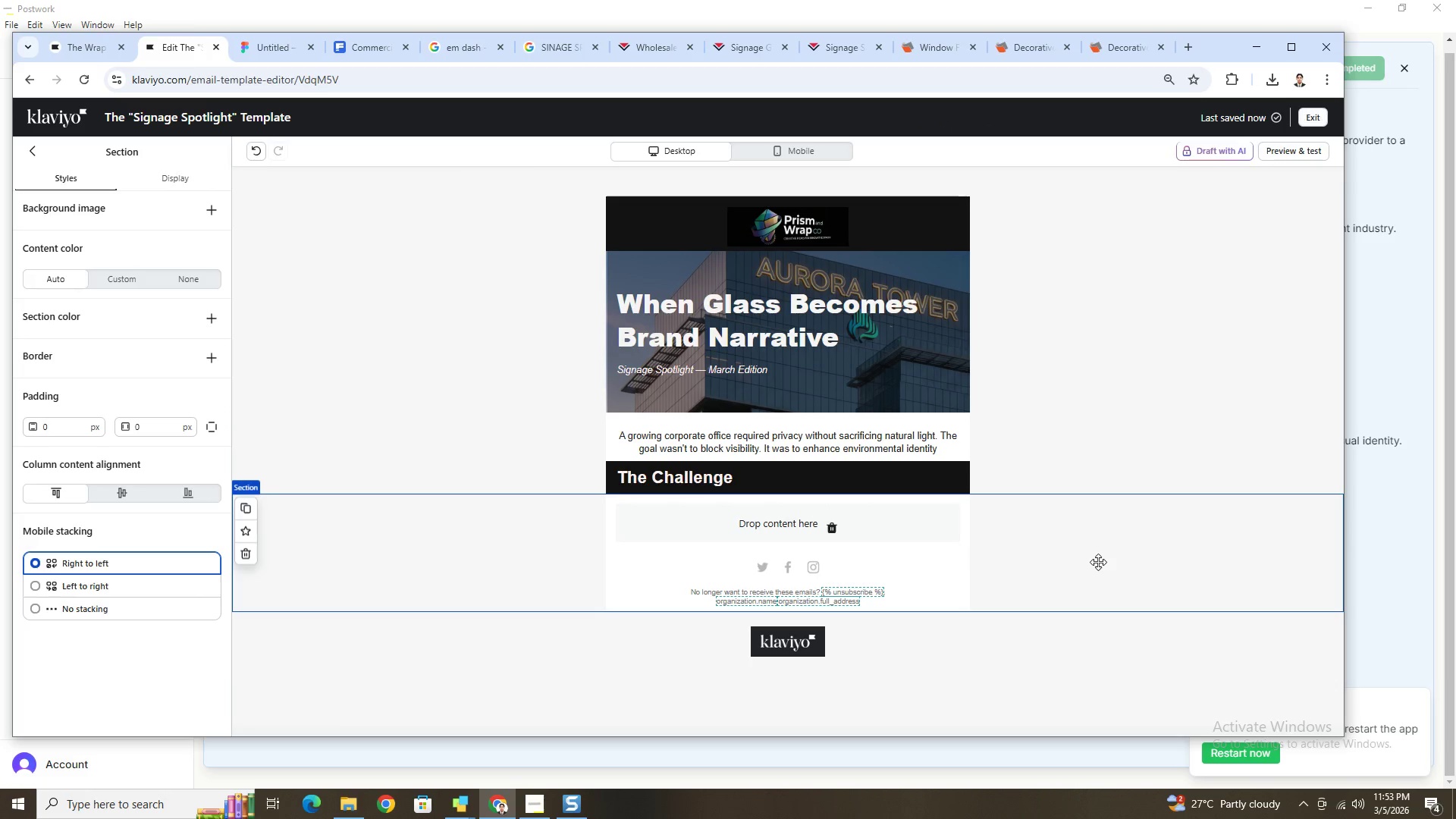 
scroll: coordinate [1098, 562], scroll_direction: down, amount: 2.0
 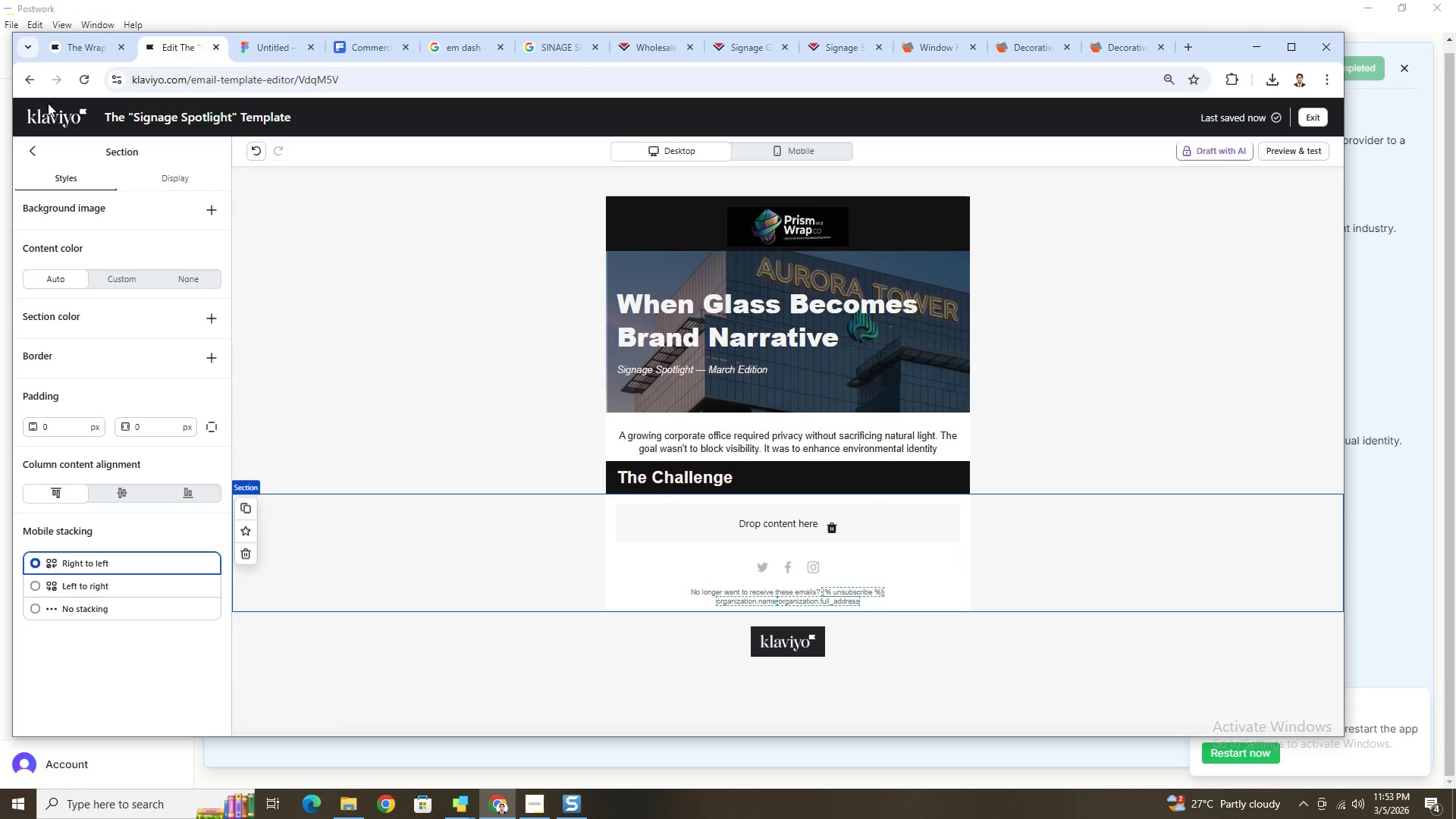 
left_click([27, 150])
 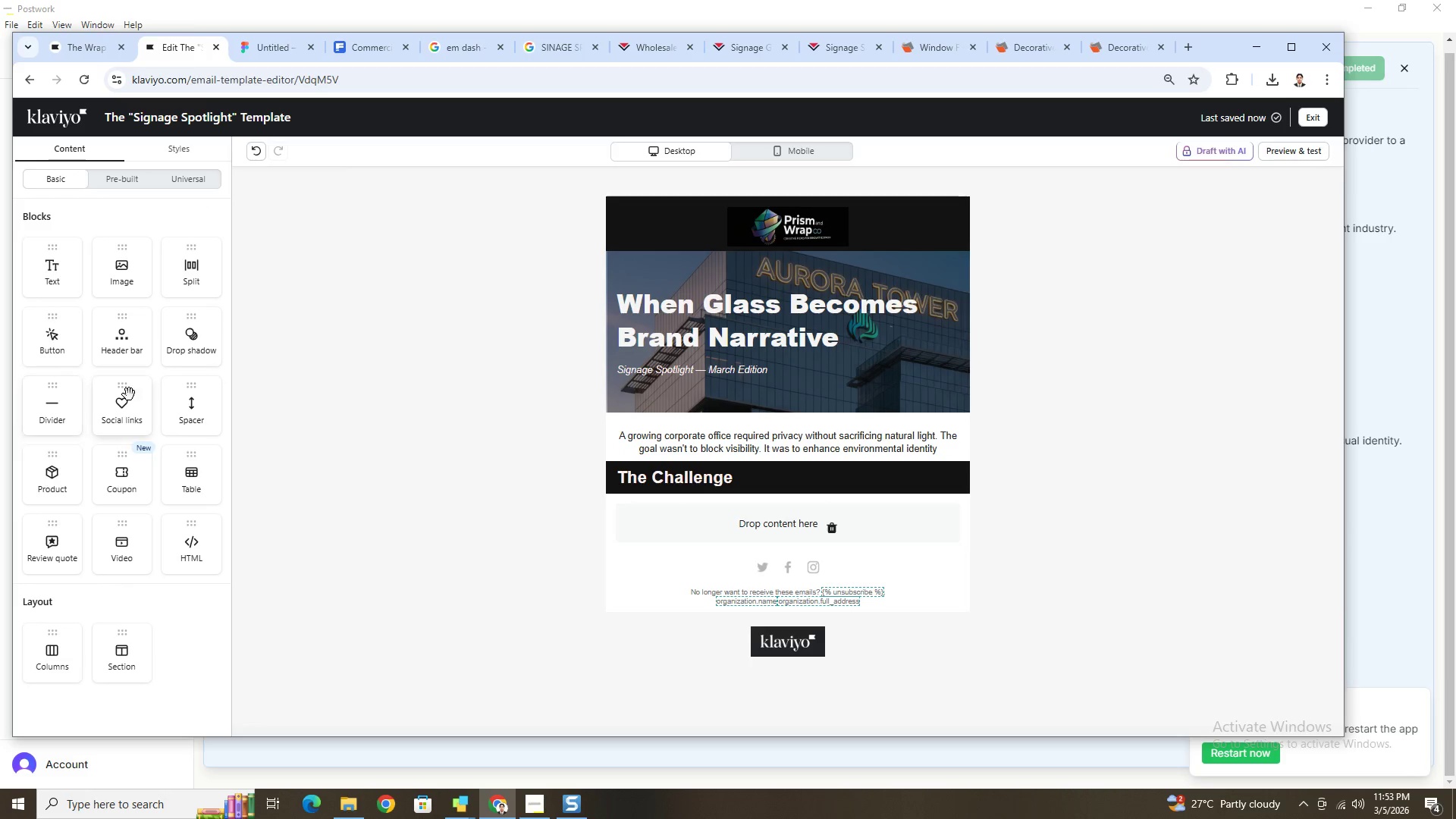 
left_click_drag(start_coordinate=[193, 403], to_coordinate=[808, 475])
 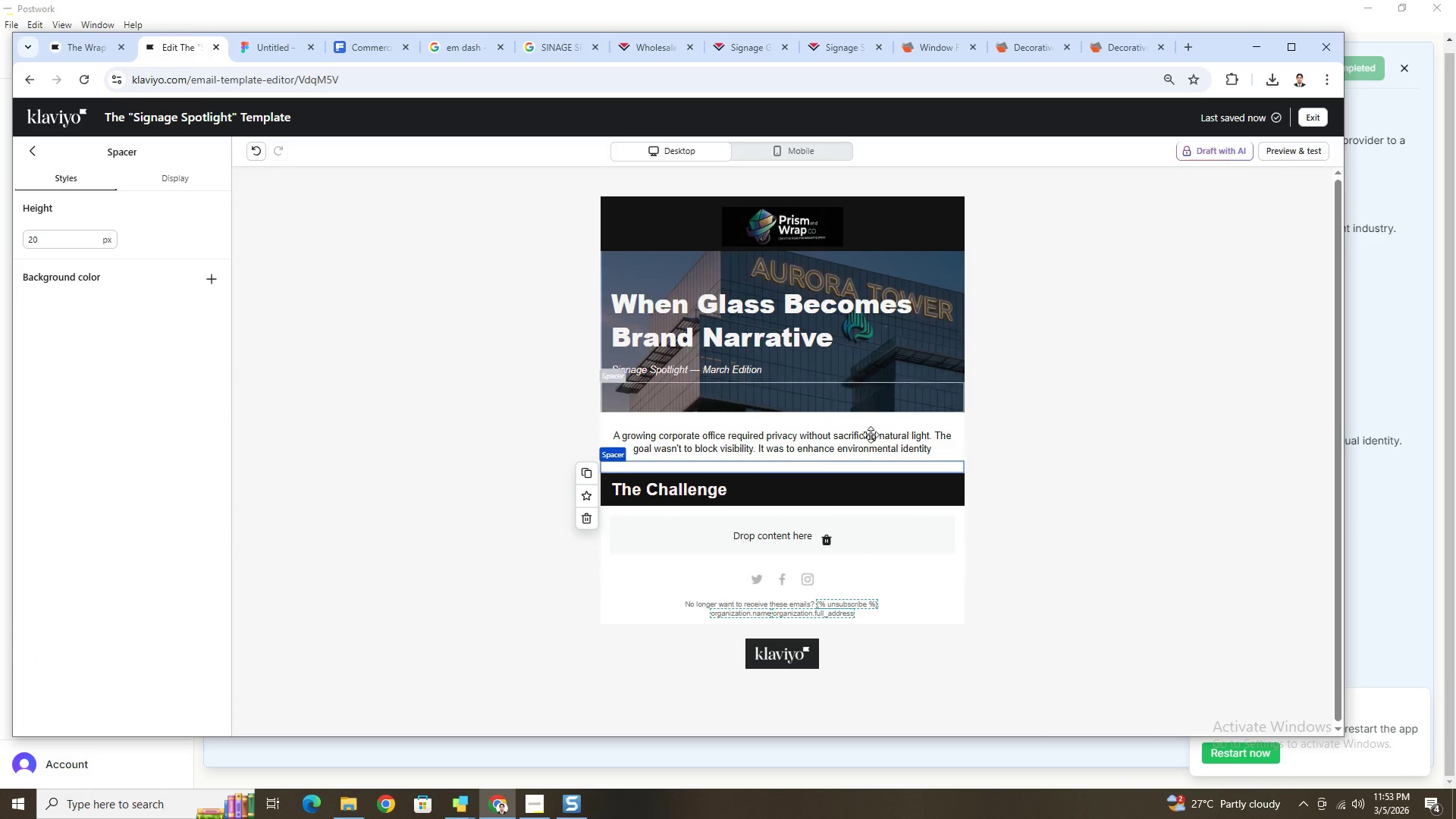 
left_click([1123, 482])
 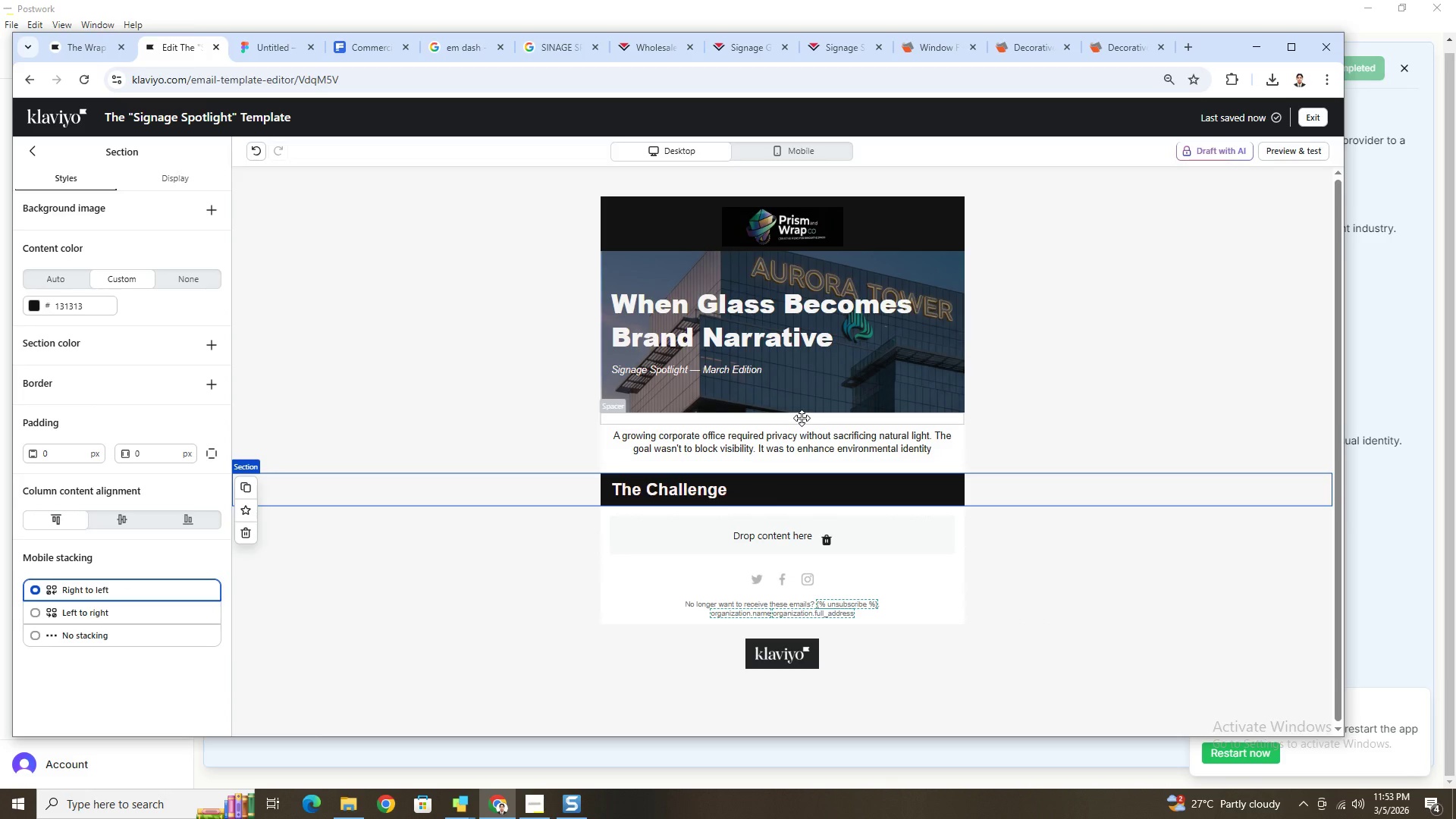 
left_click([802, 417])
 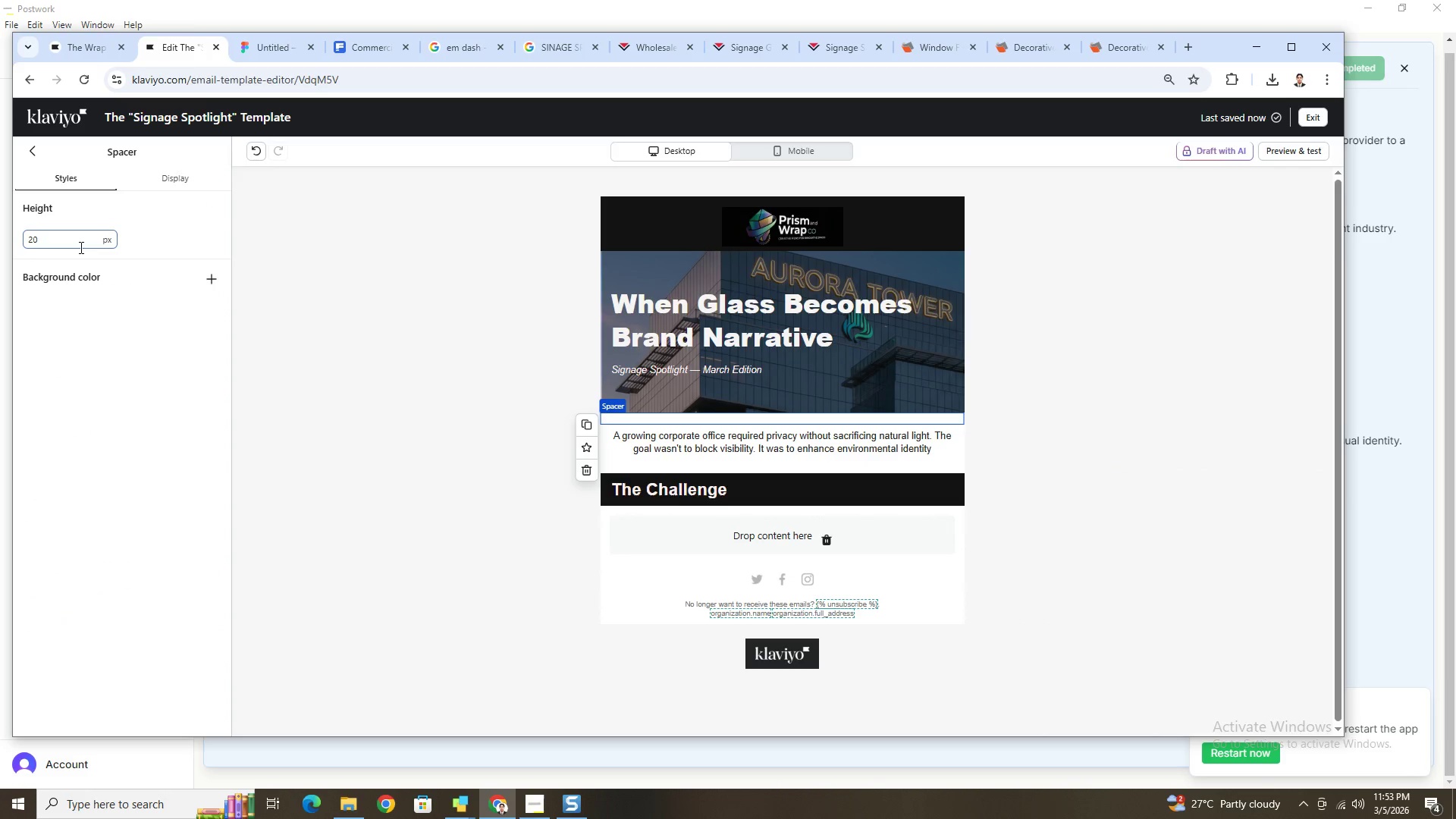 
double_click([80, 247])
 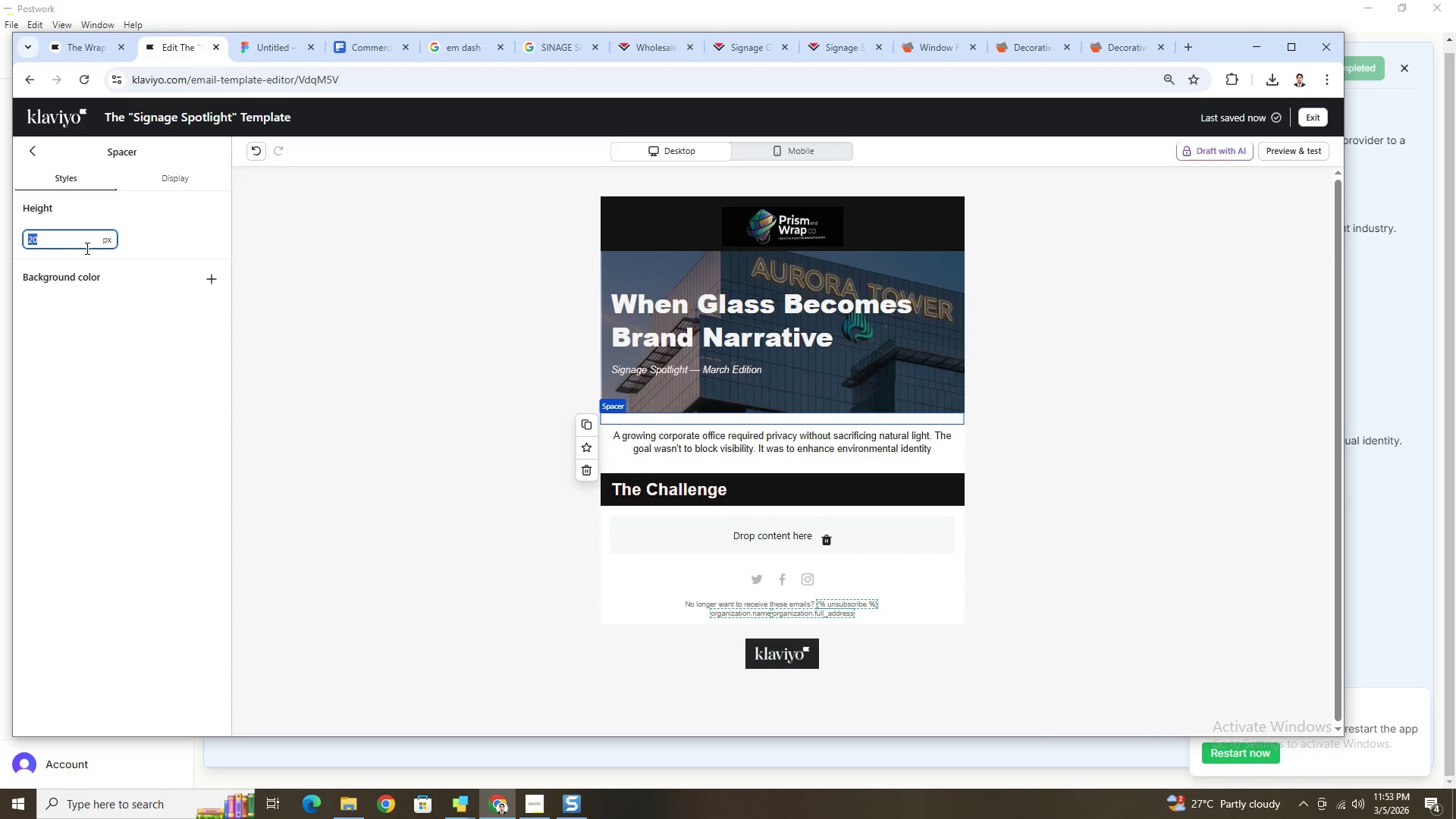 
key(Numpad4)
 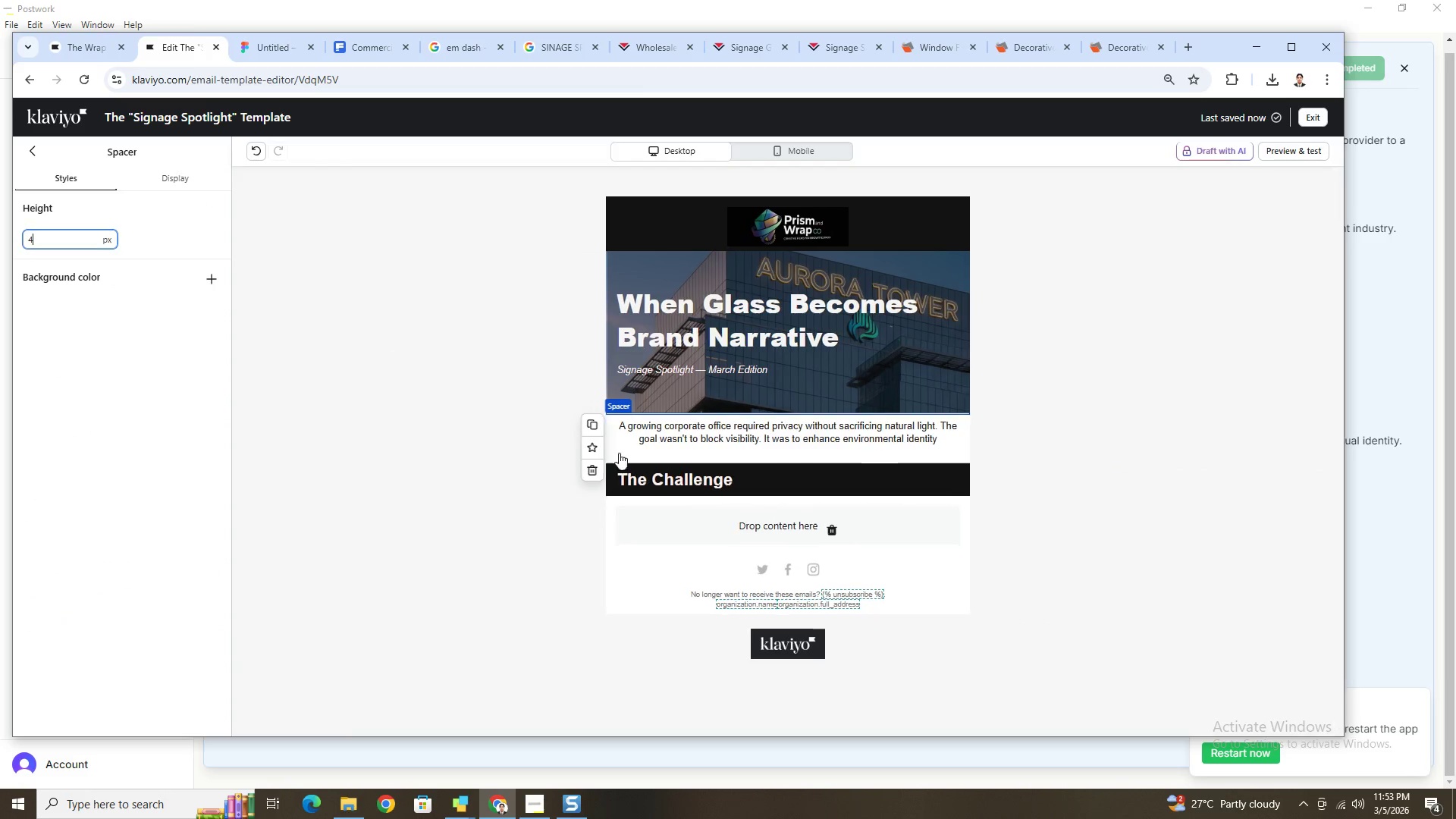 
key(Numpad0)
 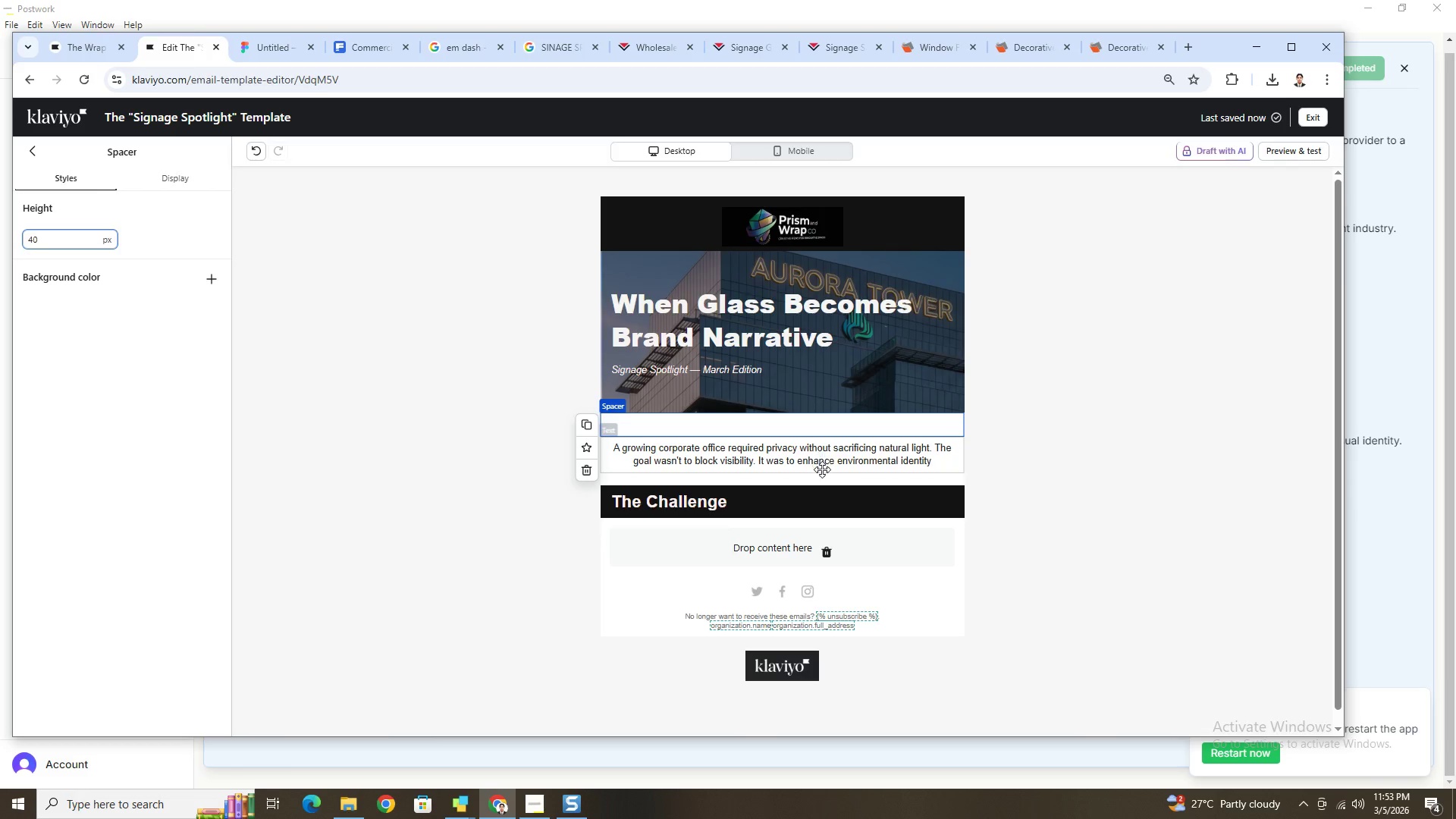 
left_click([823, 475])
 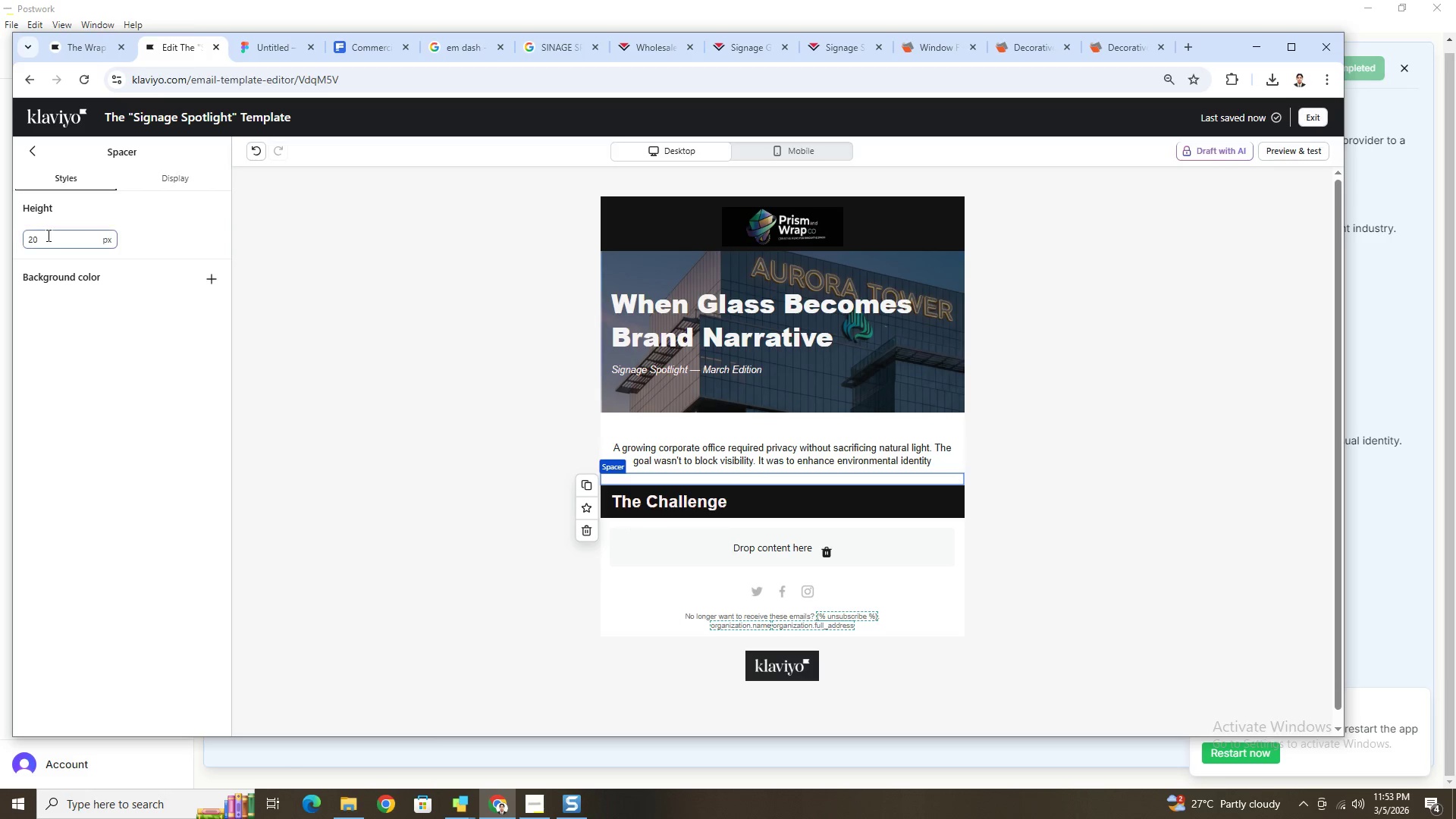 
double_click([50, 235])
 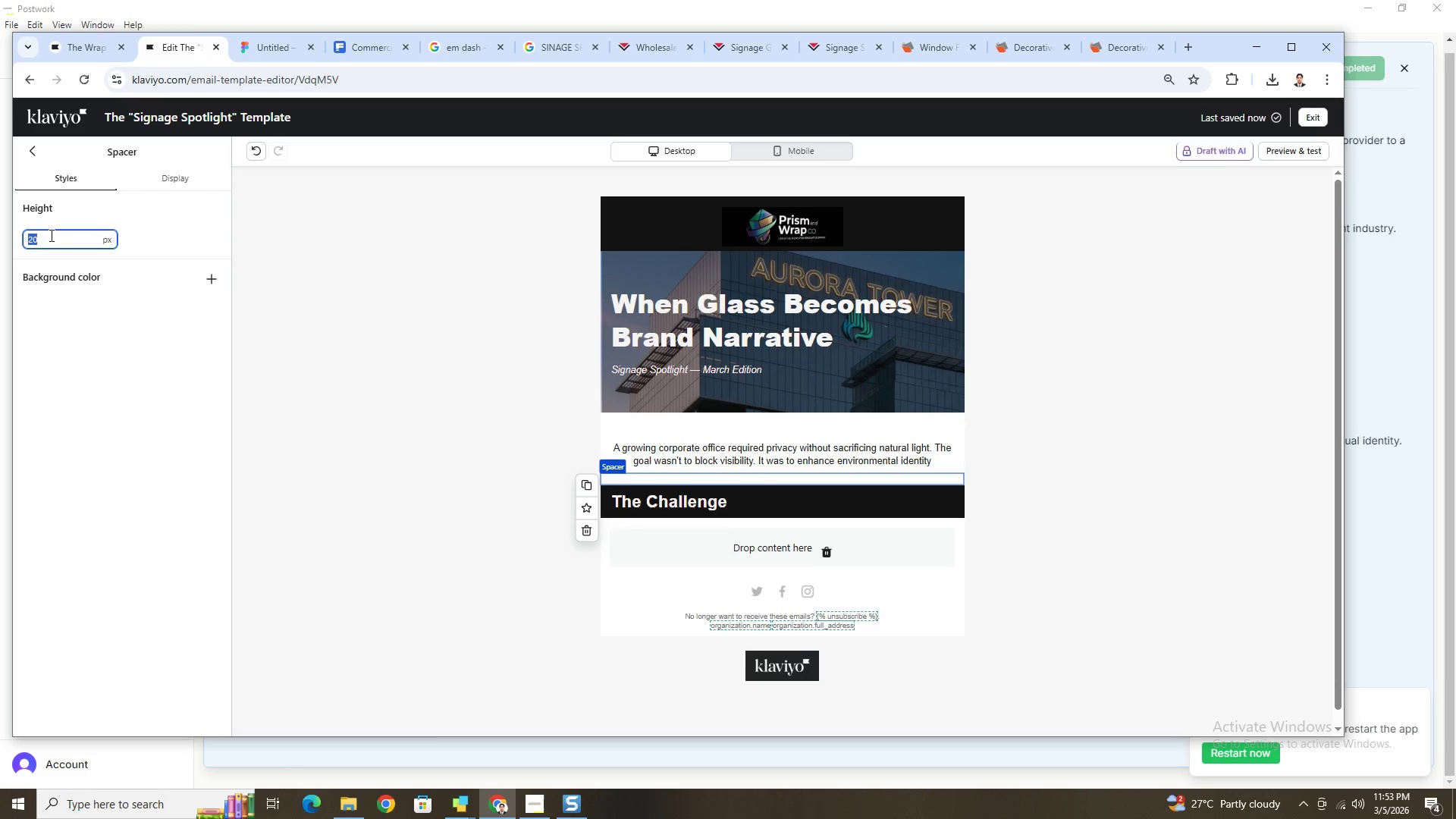 
key(Numpad4)
 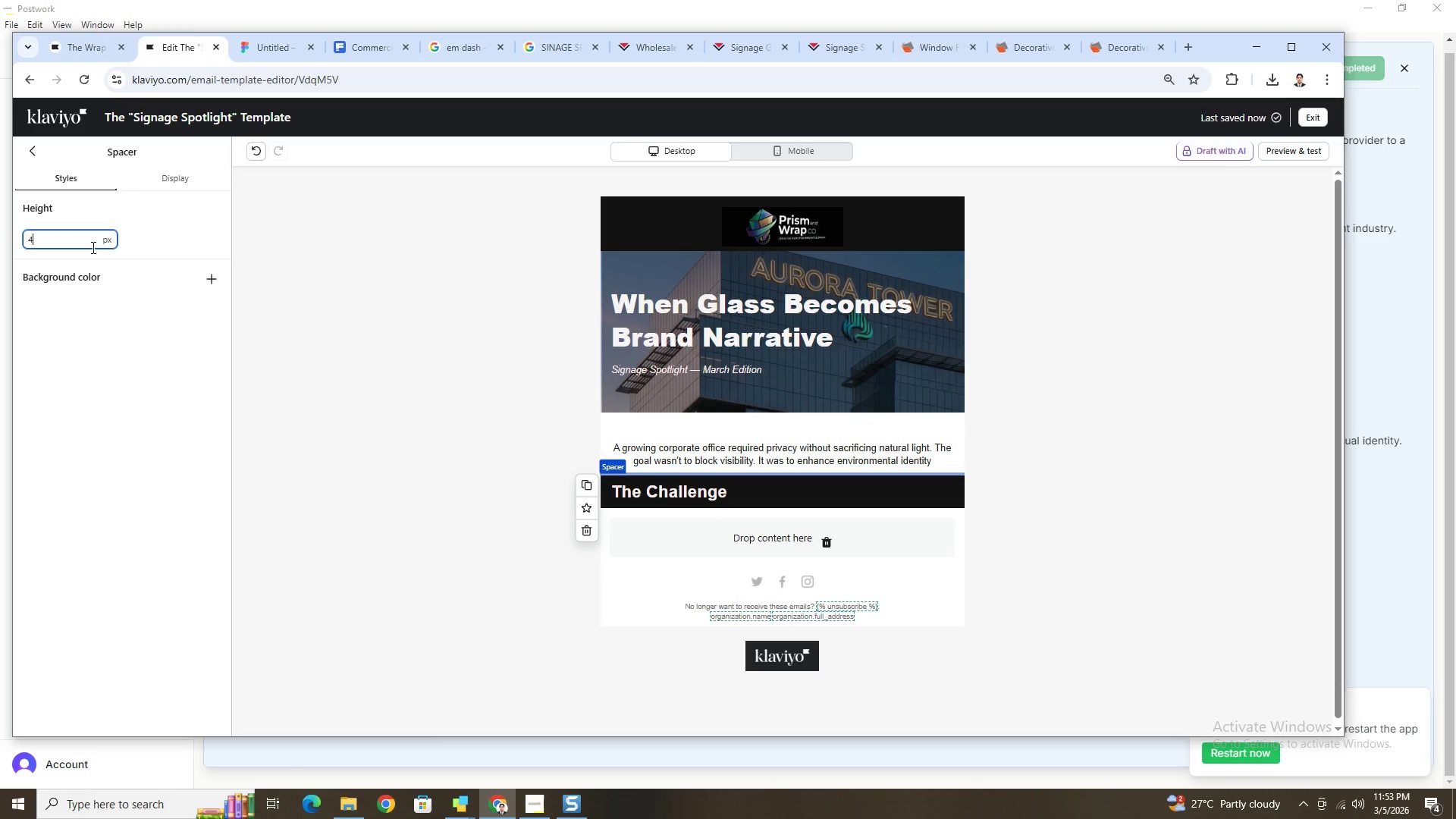 
key(Numpad0)
 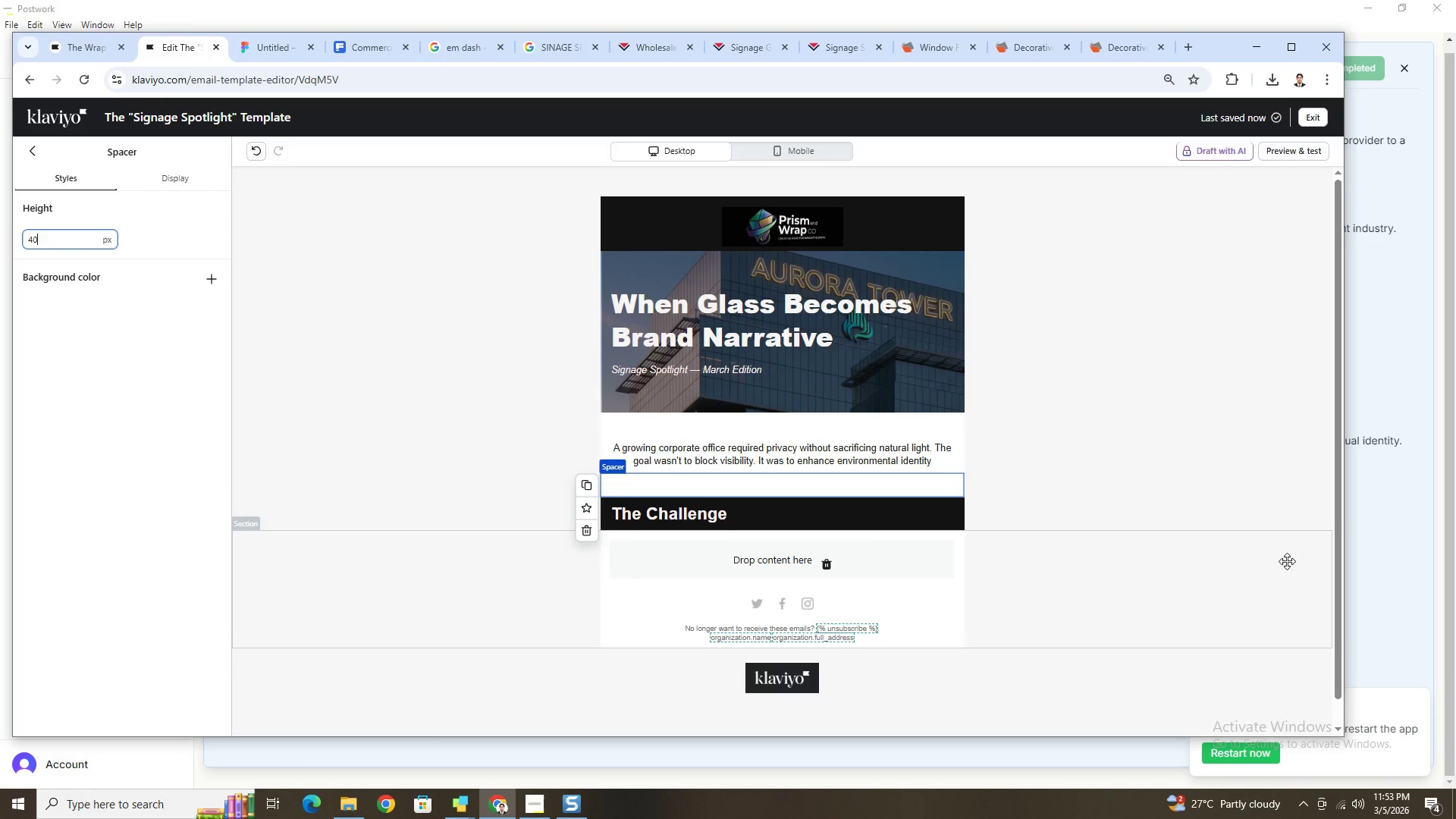 
left_click([1112, 595])
 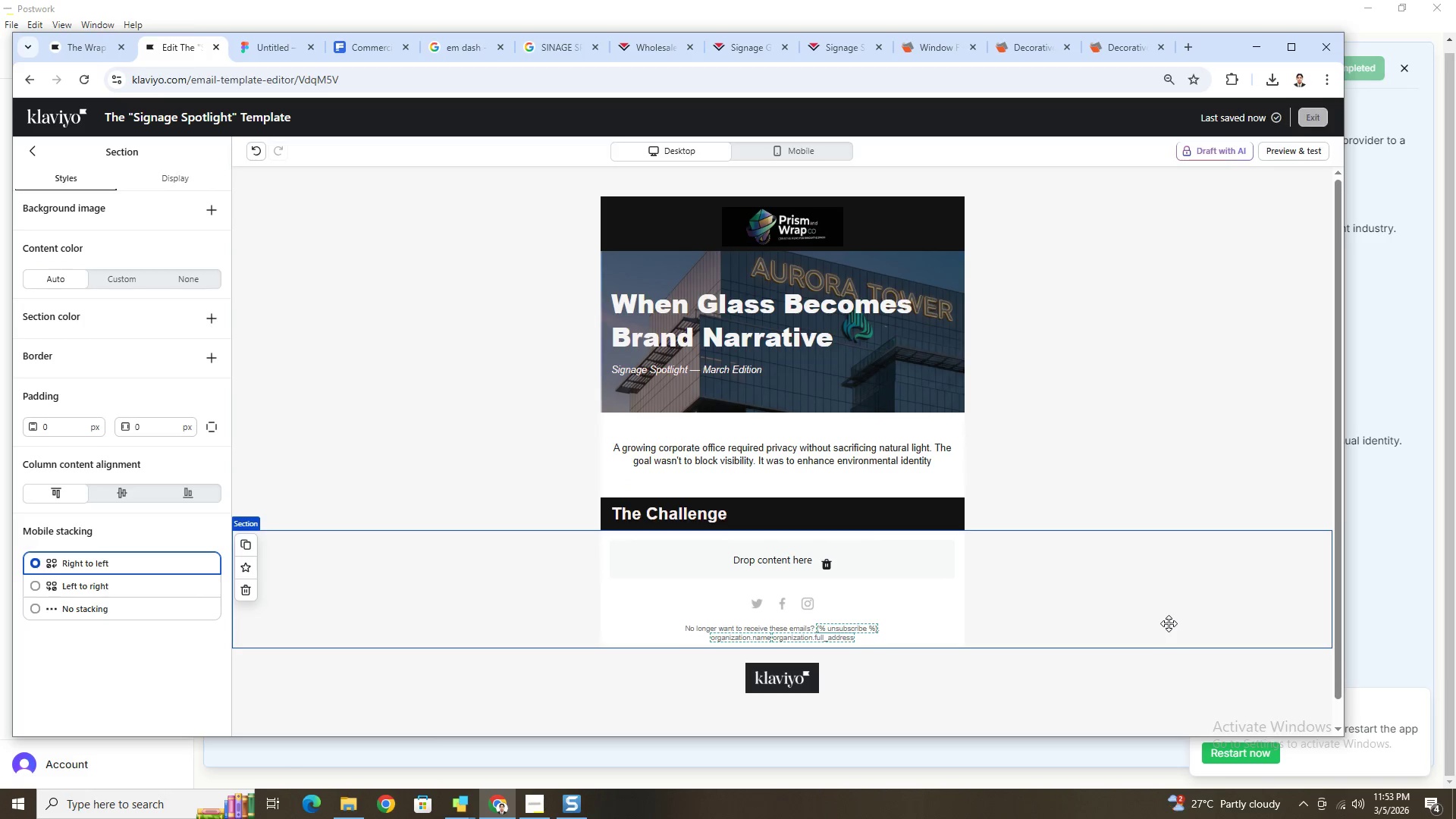 
scroll: coordinate [1170, 622], scroll_direction: down, amount: 1.0
 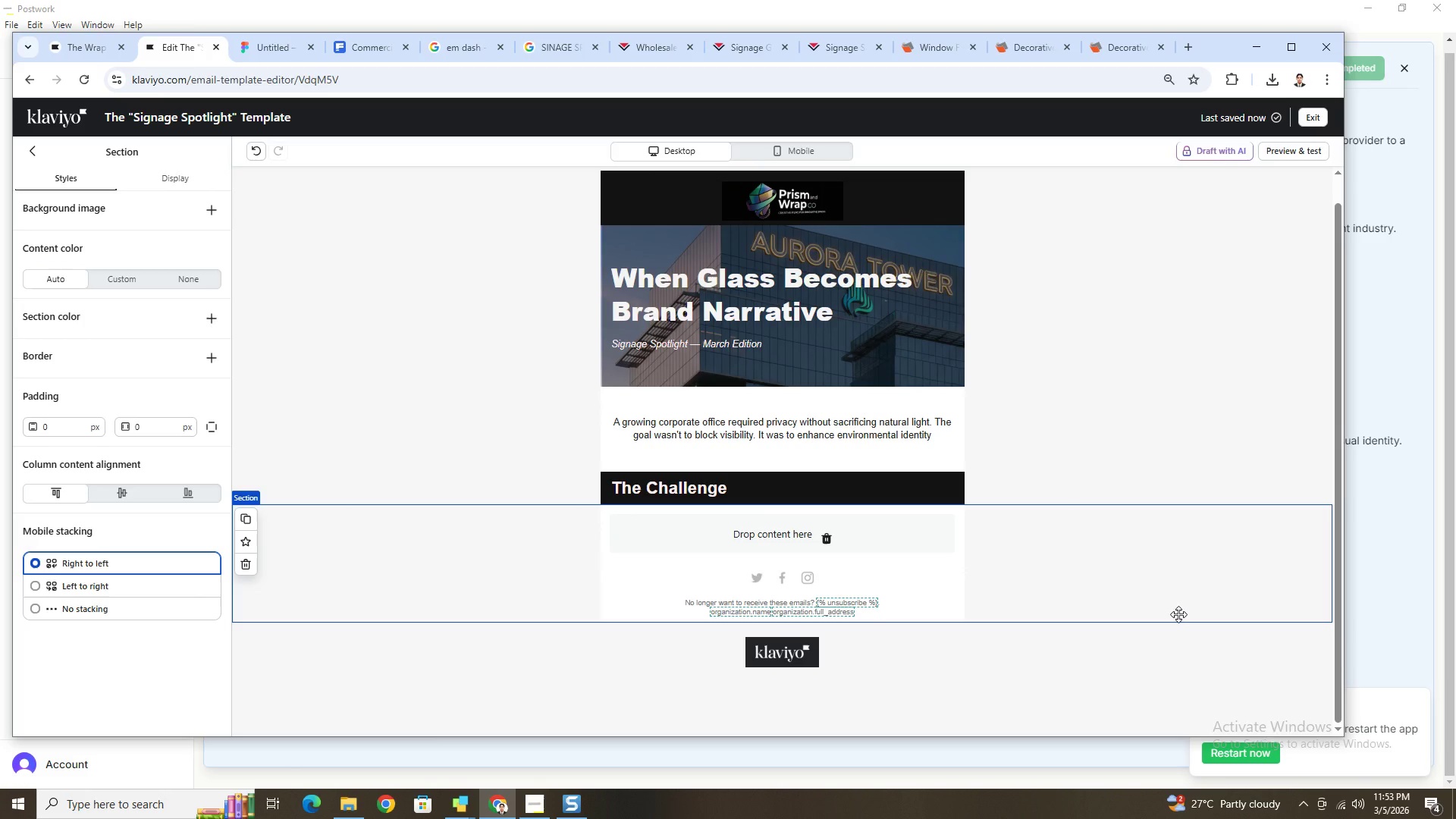 
wait(6.12)
 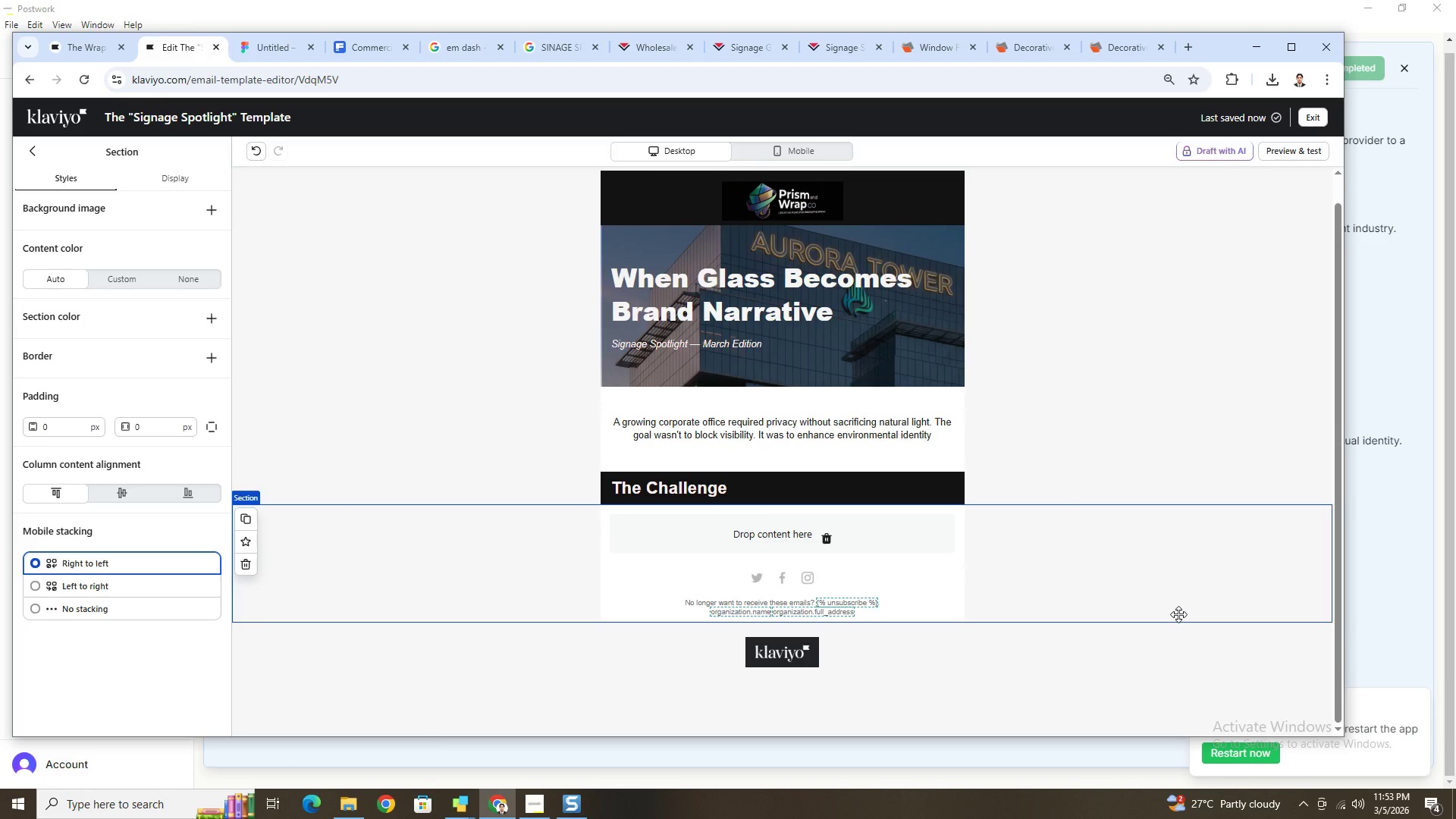 
key(Control+ControlLeft)
 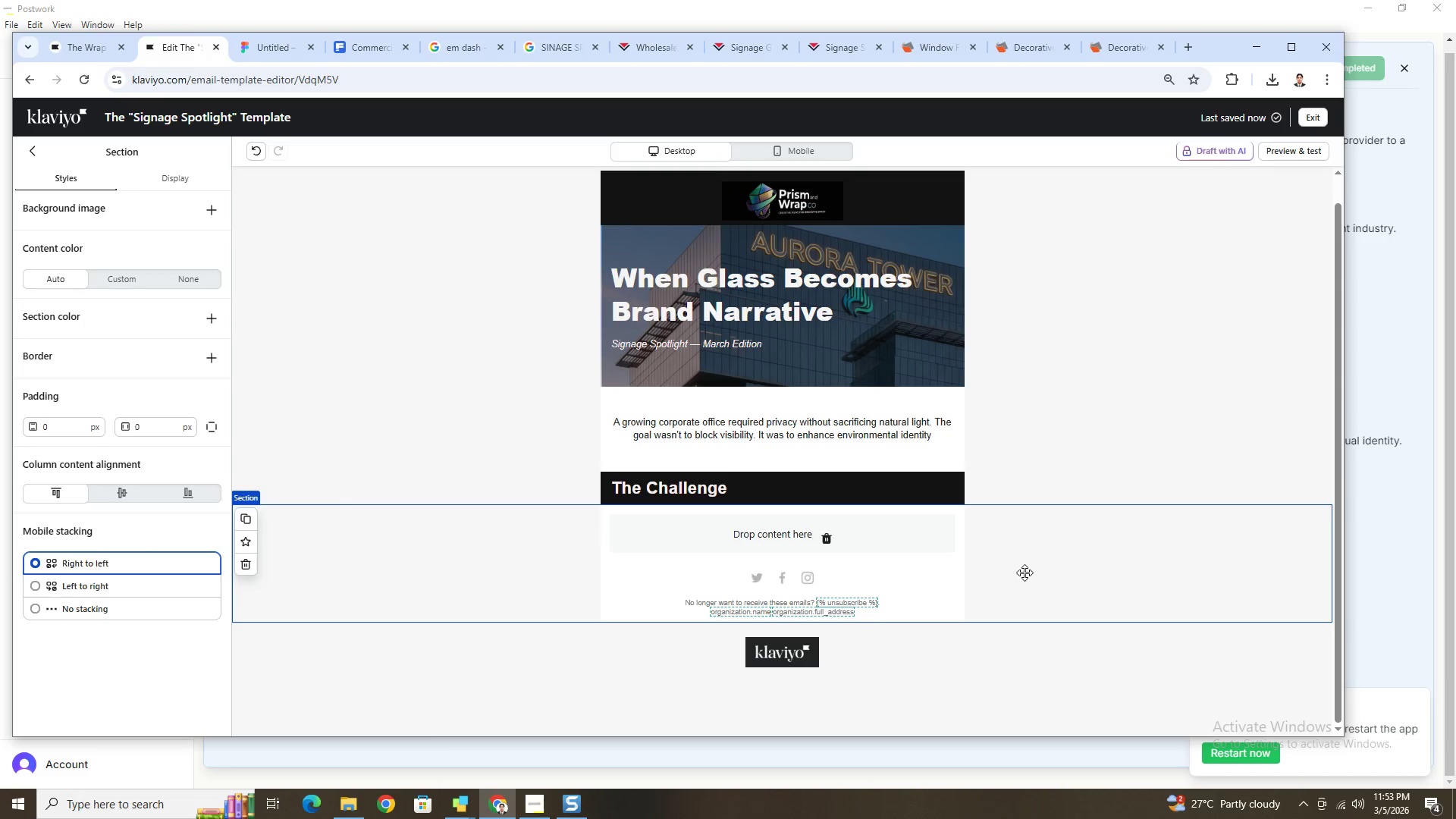 
wait(5.95)
 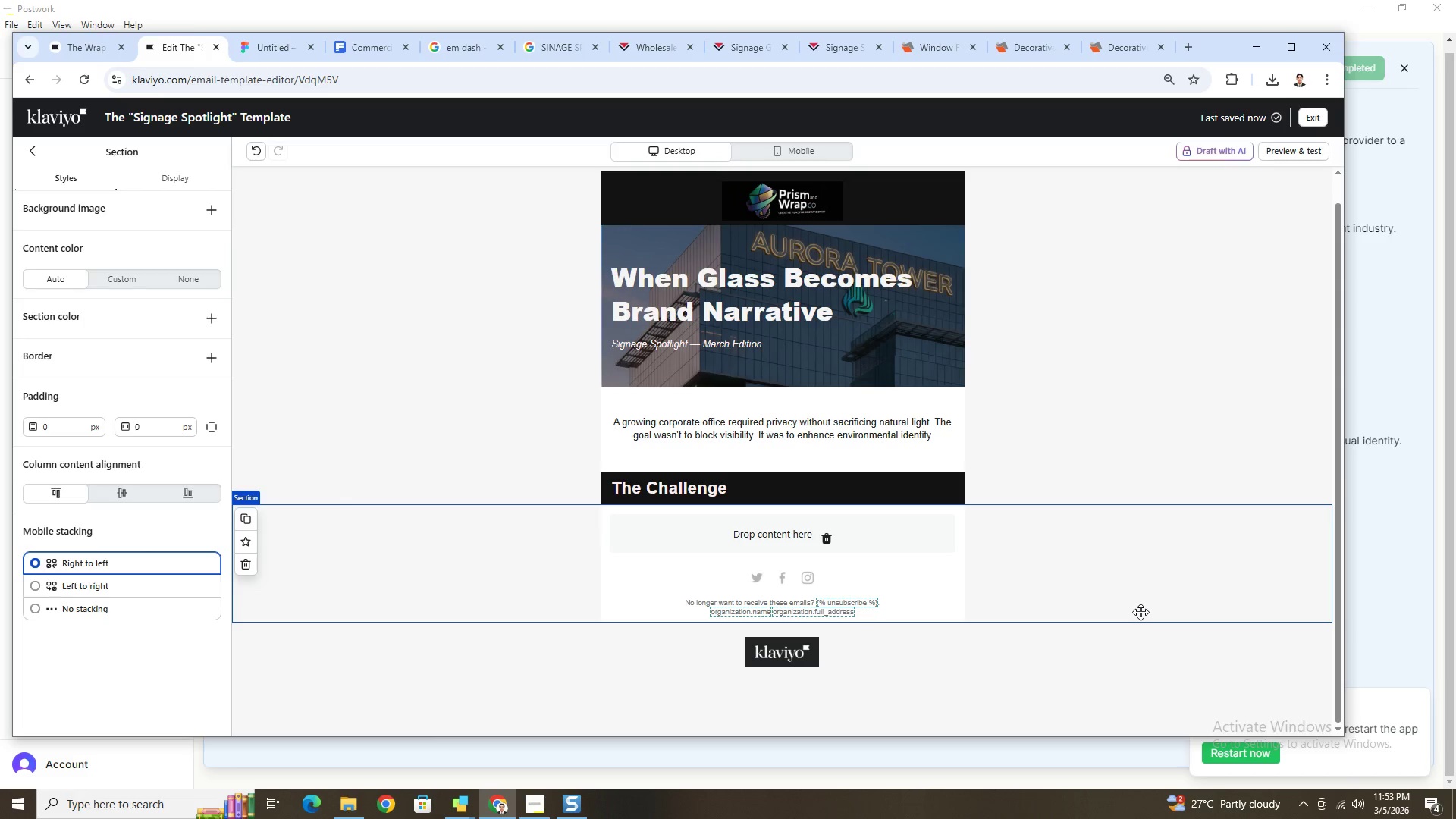 
scroll: coordinate [1087, 535], scroll_direction: down, amount: 3.0